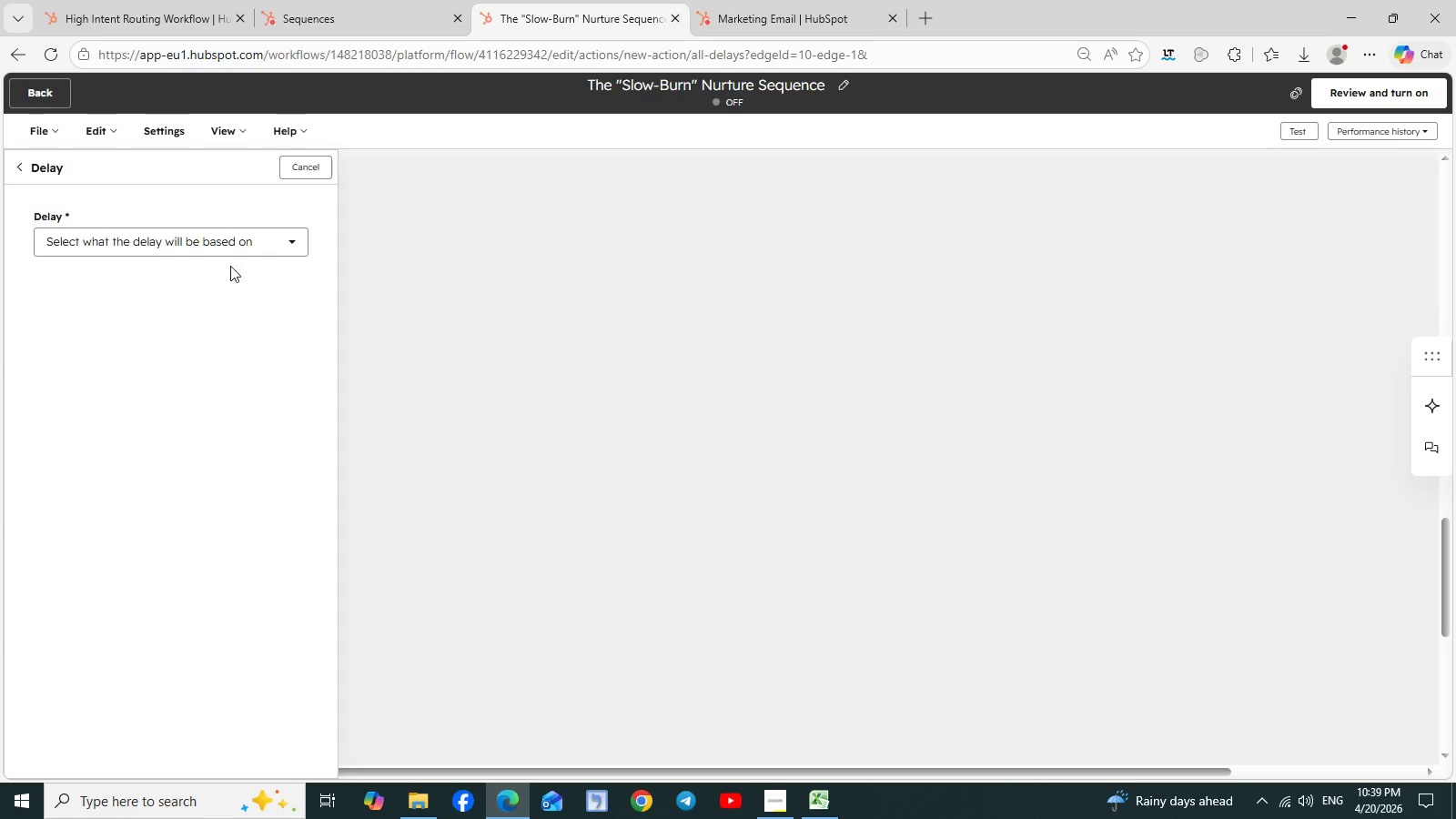 
left_click([295, 242])
 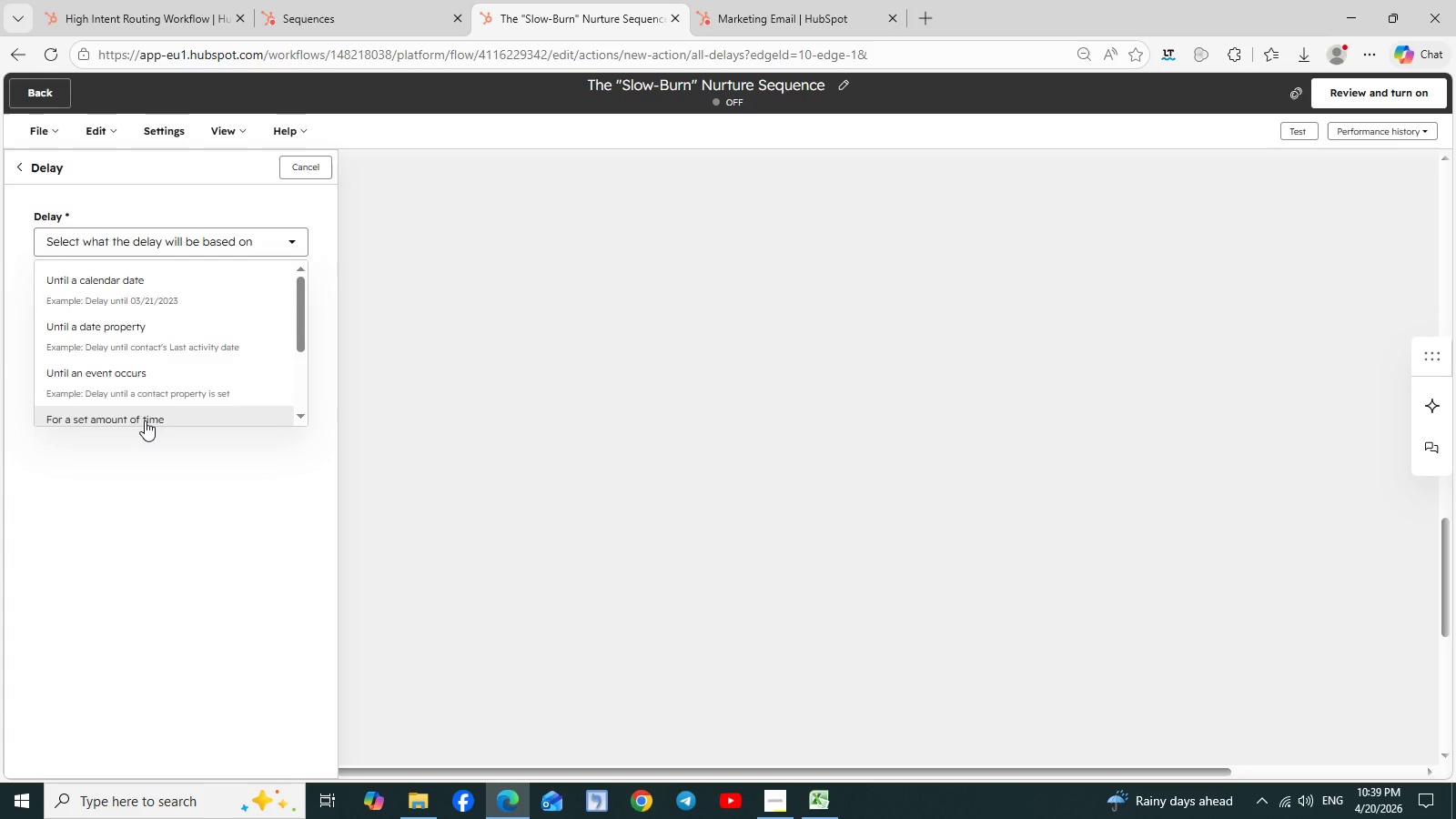 
left_click([145, 420])
 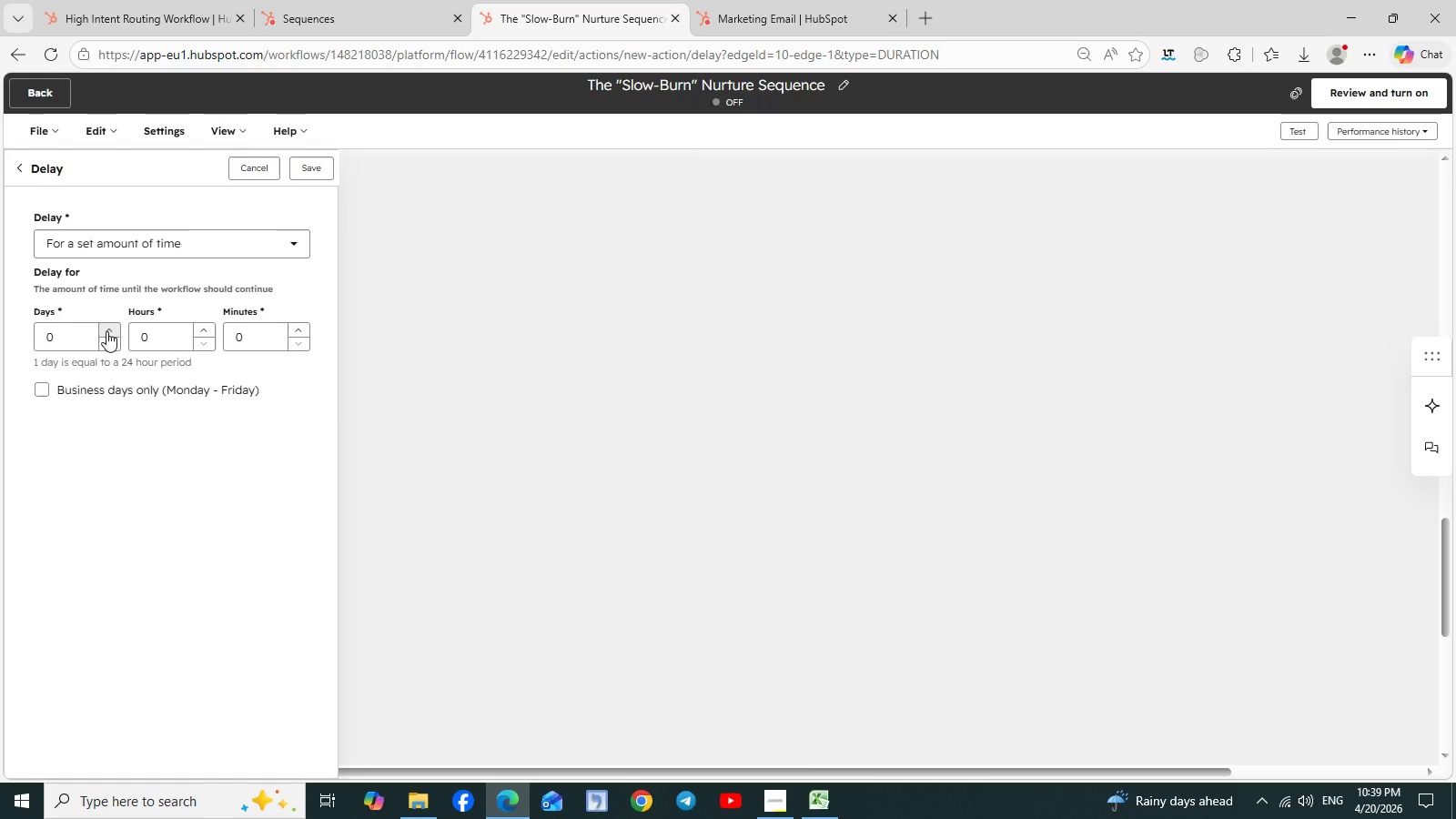 
double_click([106, 331])
 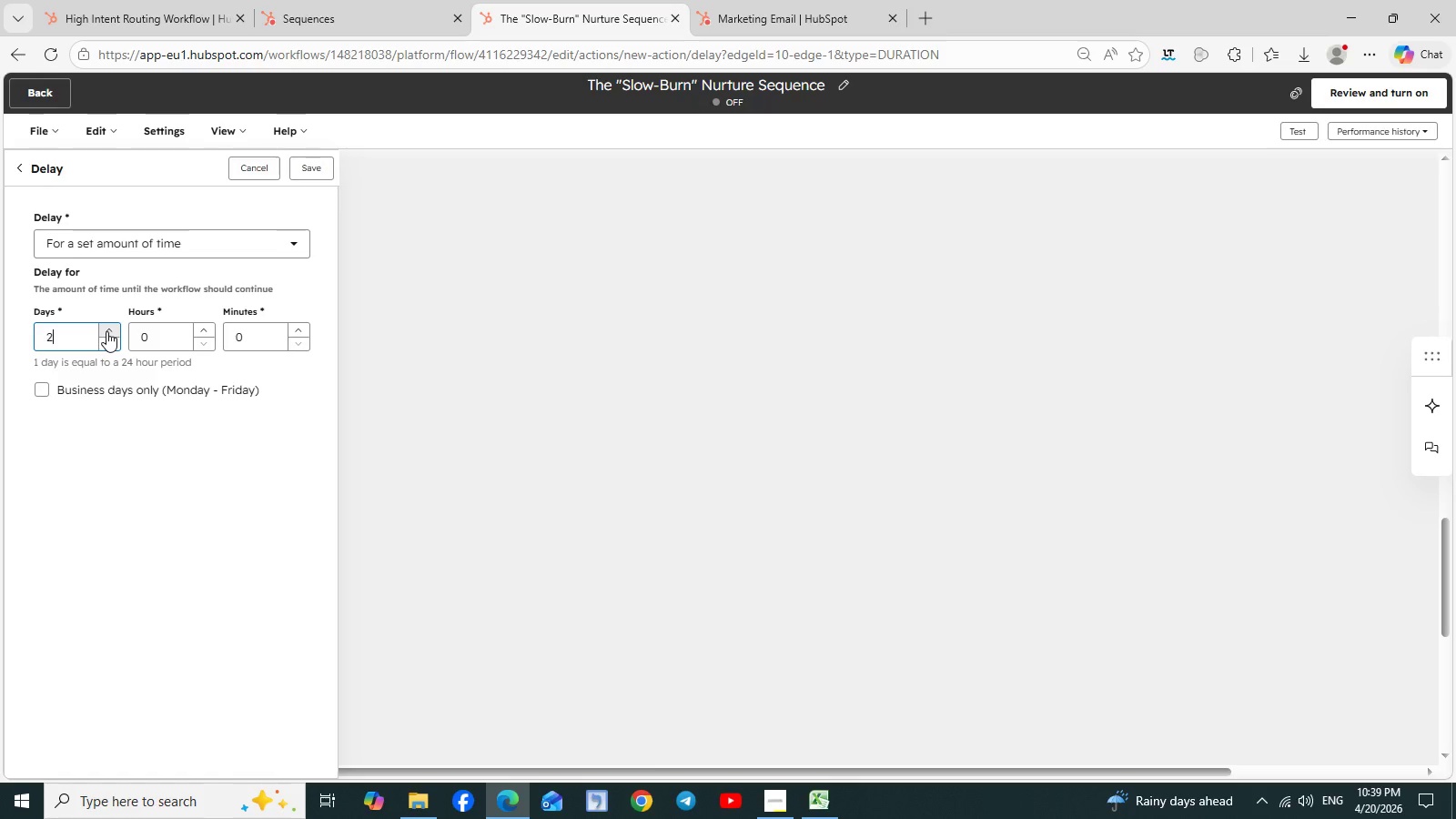 
triple_click([106, 331])
 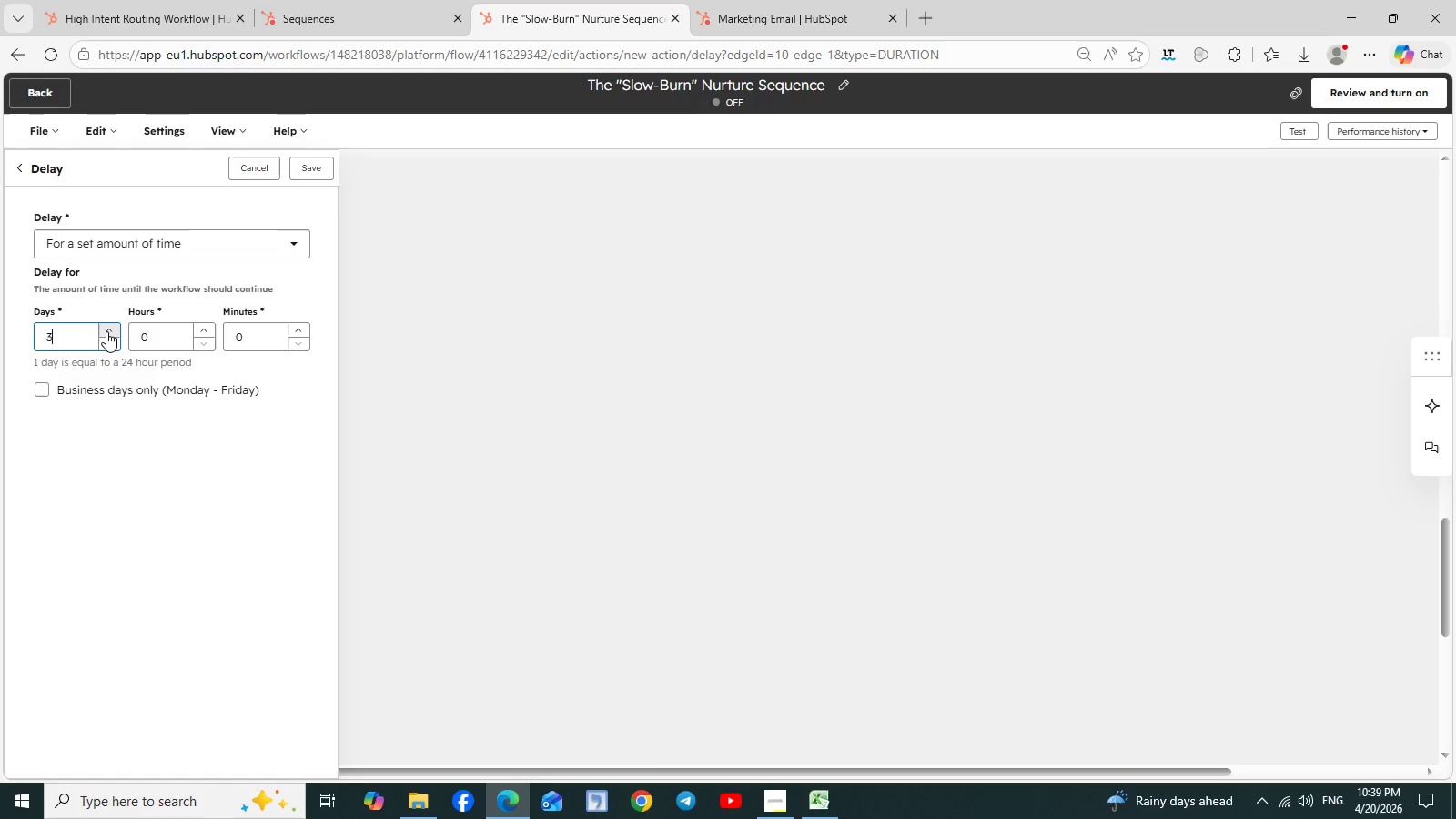 
triple_click([106, 331])
 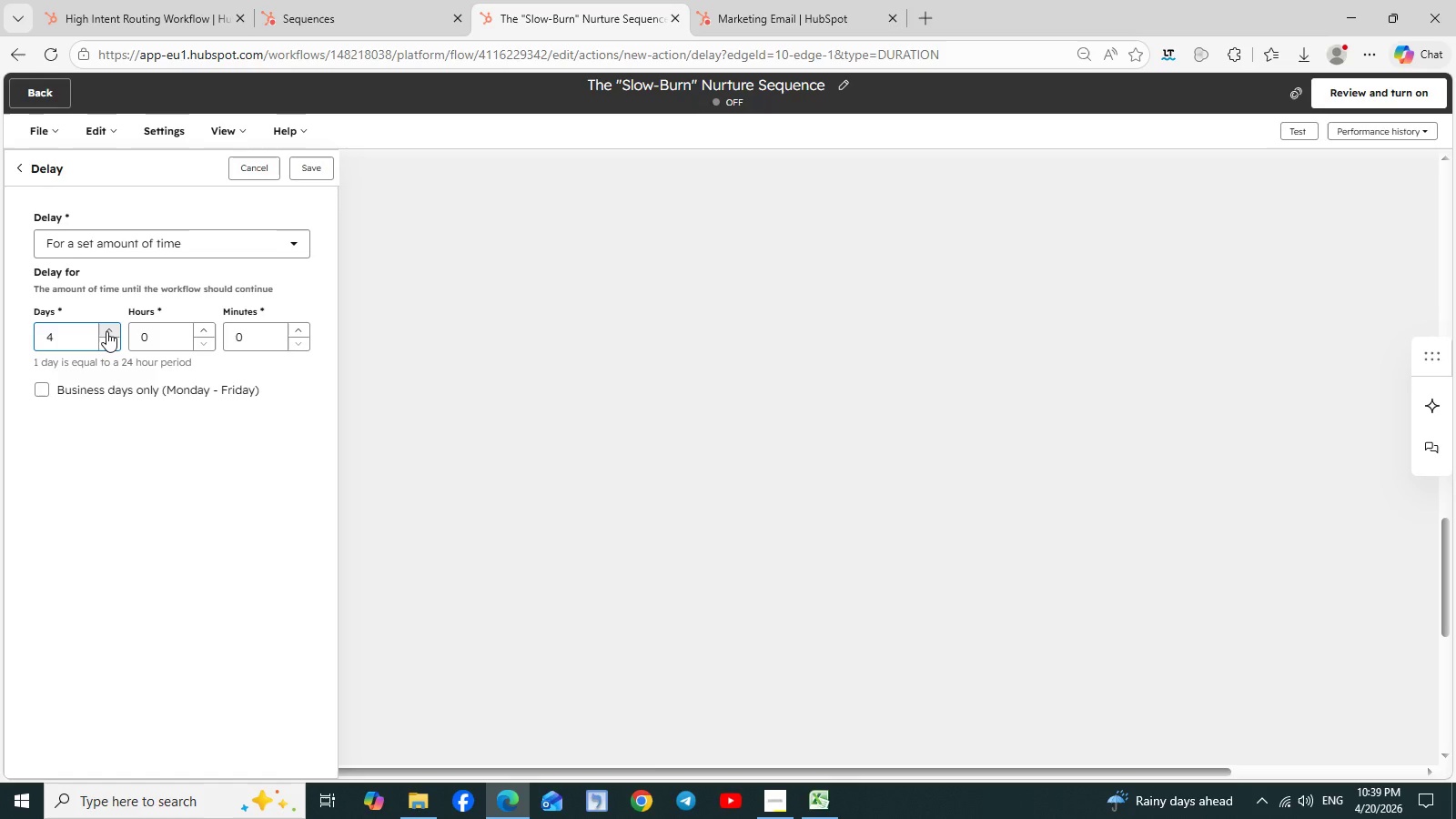 
left_click([106, 331])
 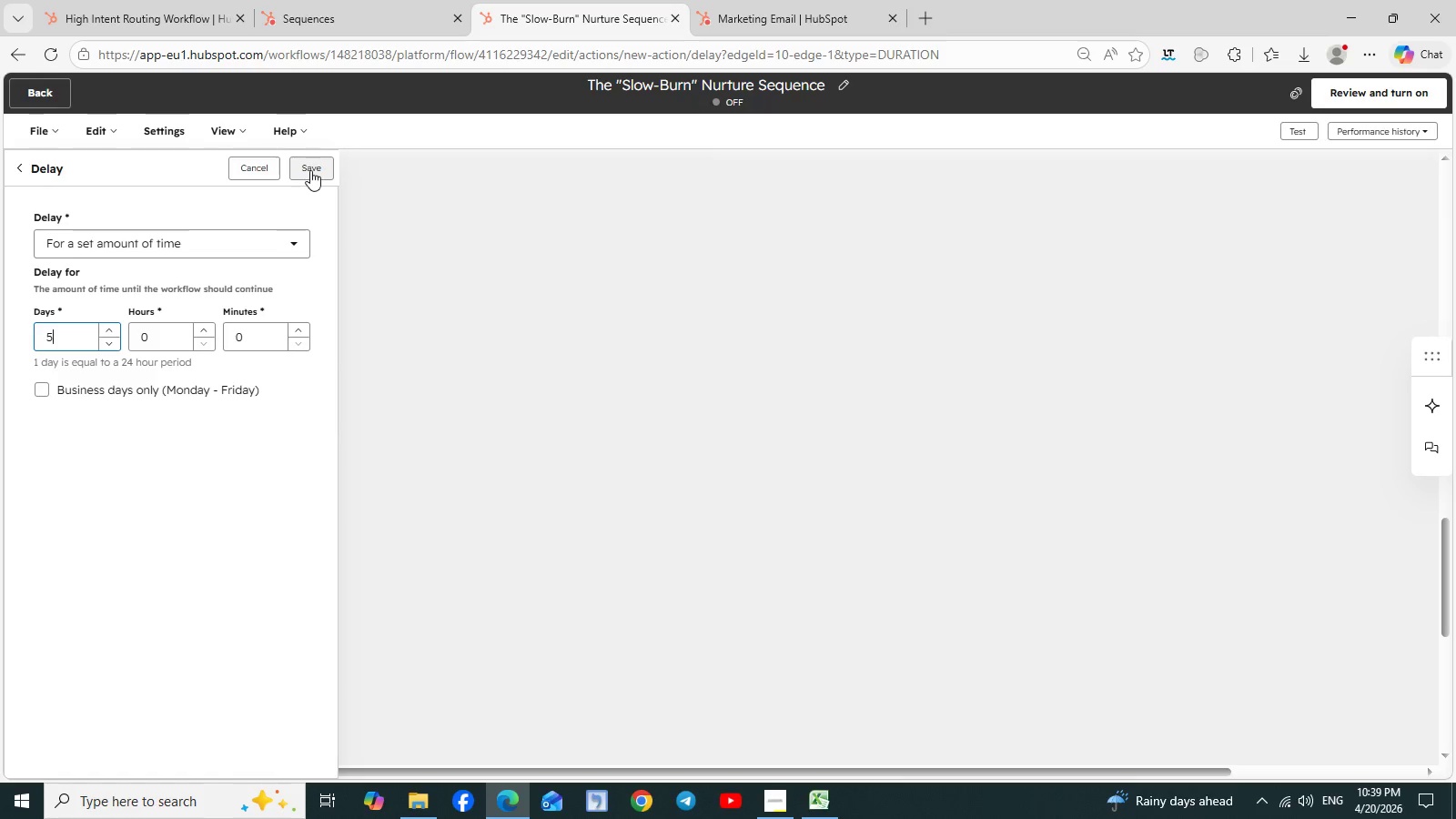 
left_click([312, 168])
 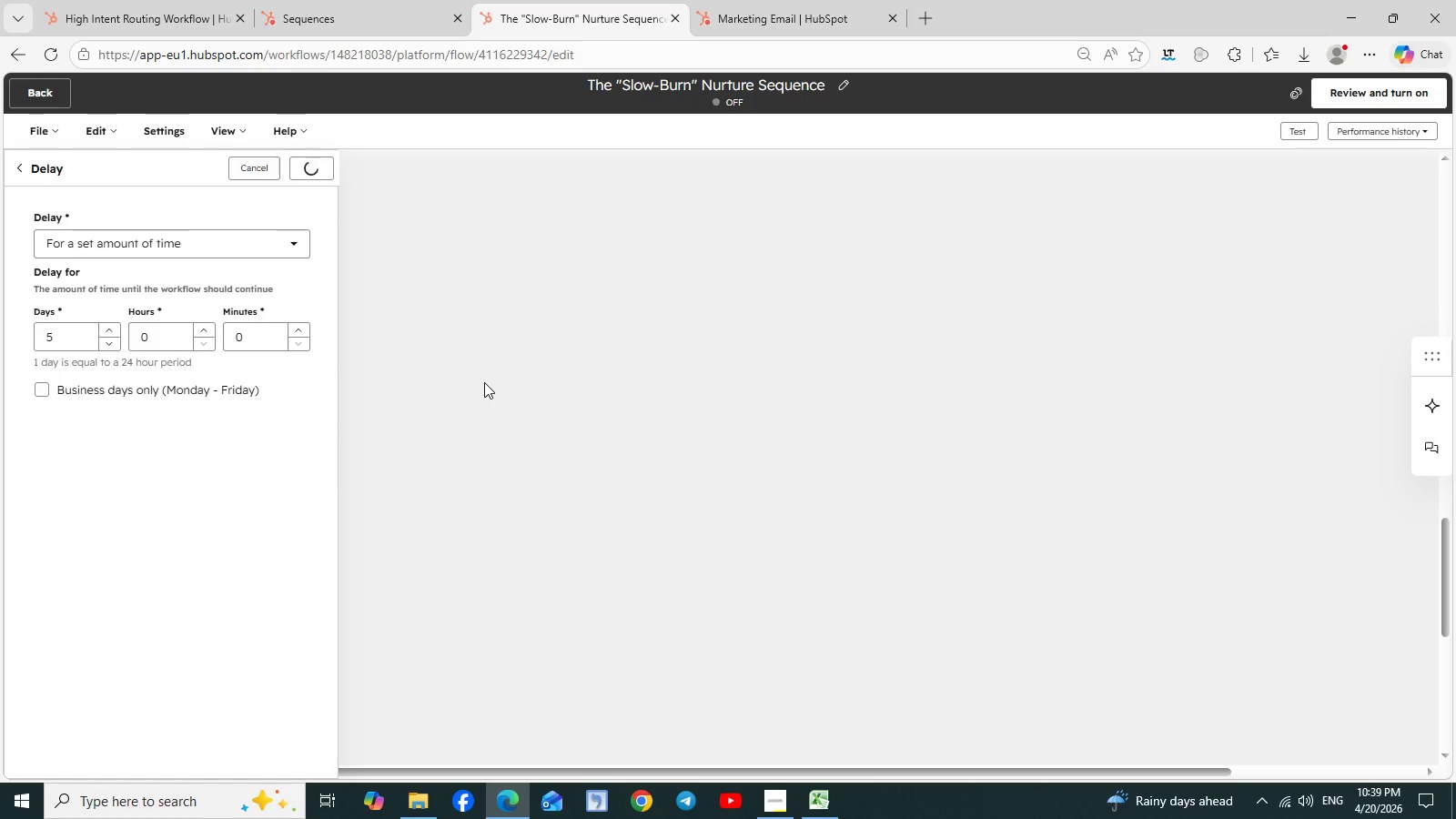 
mouse_move([287, 530])
 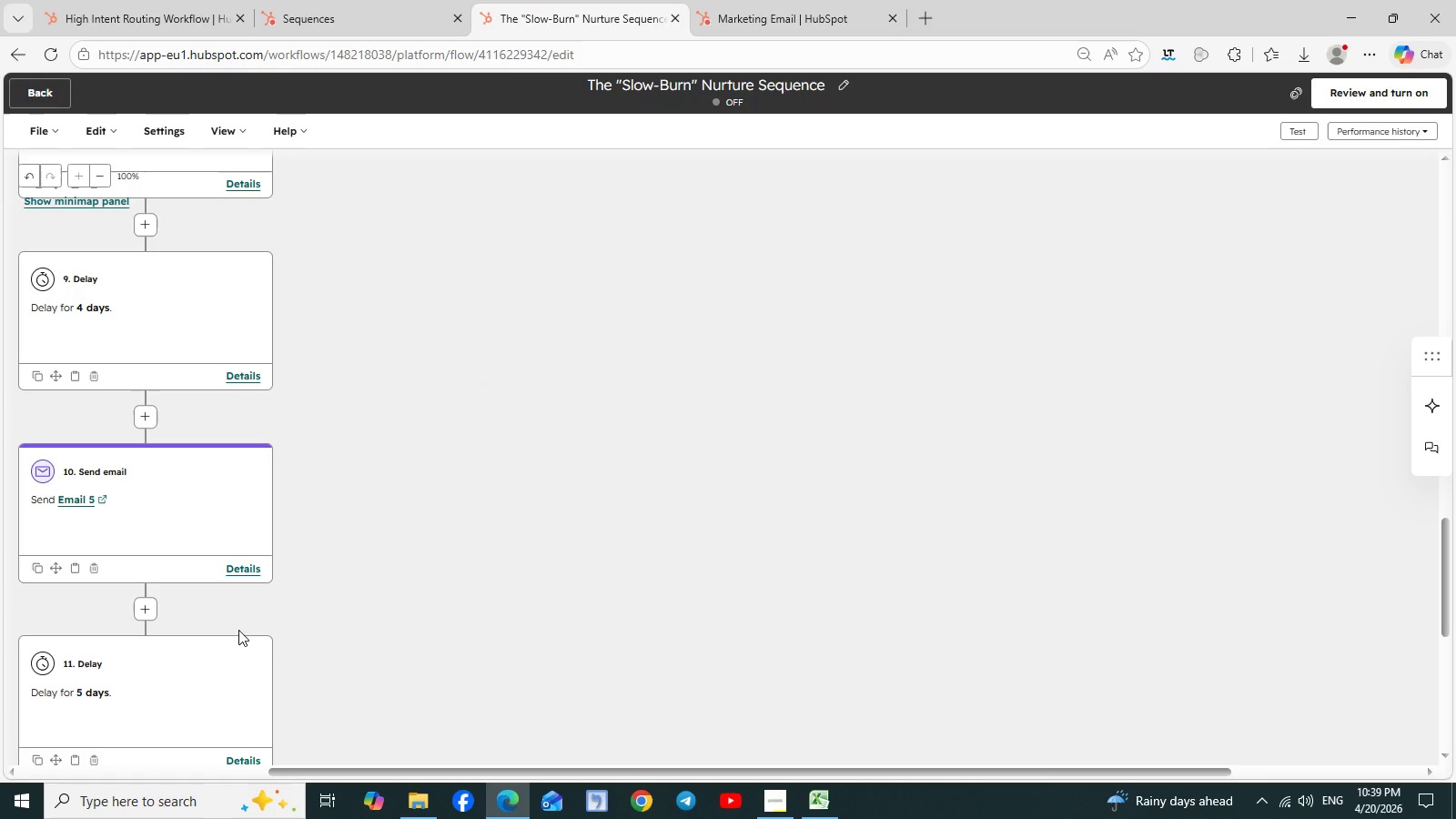 
scroll: coordinate [238, 630], scroll_direction: down, amount: 2.0
 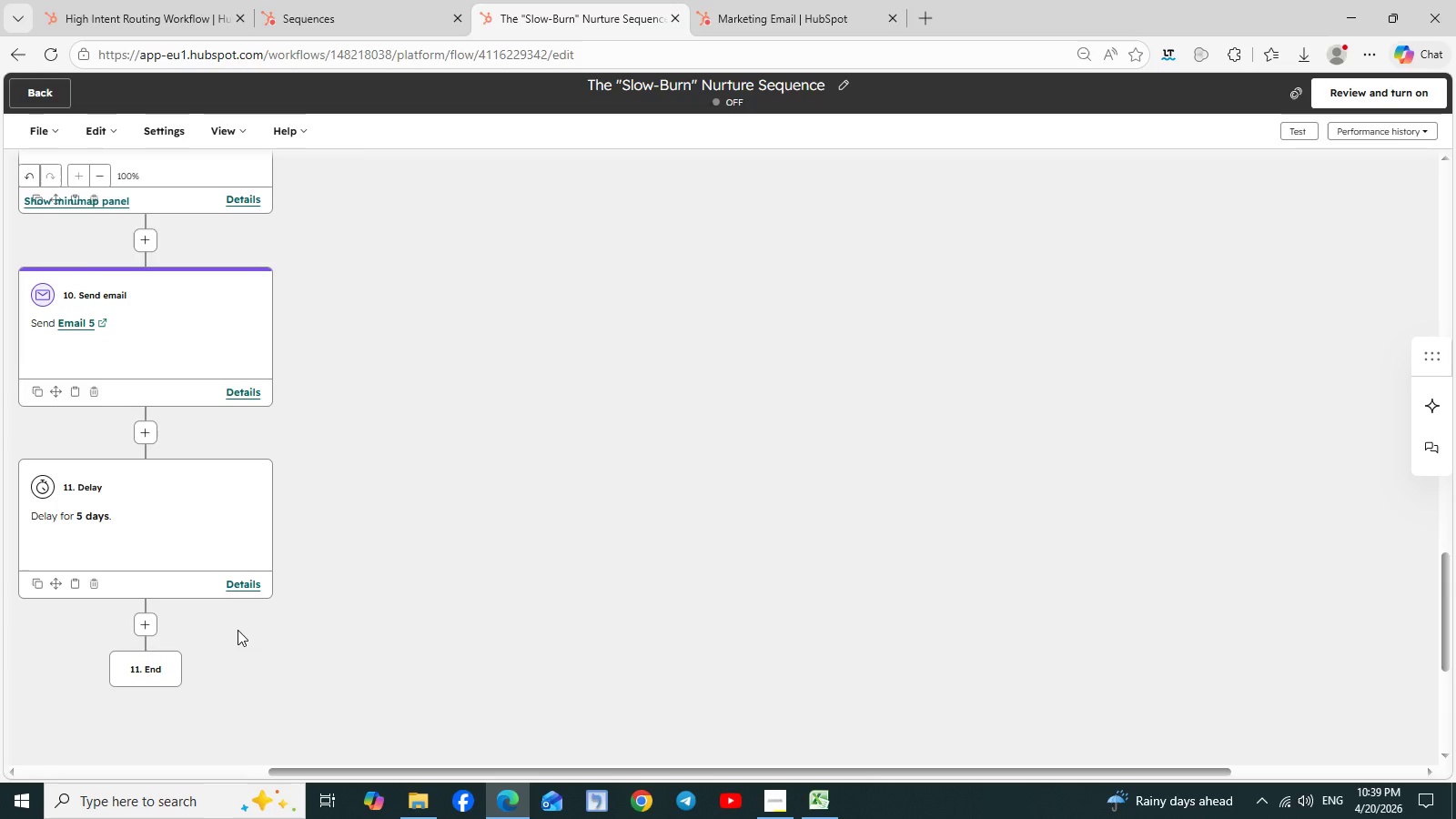 
scroll: coordinate [238, 630], scroll_direction: up, amount: 5.0
 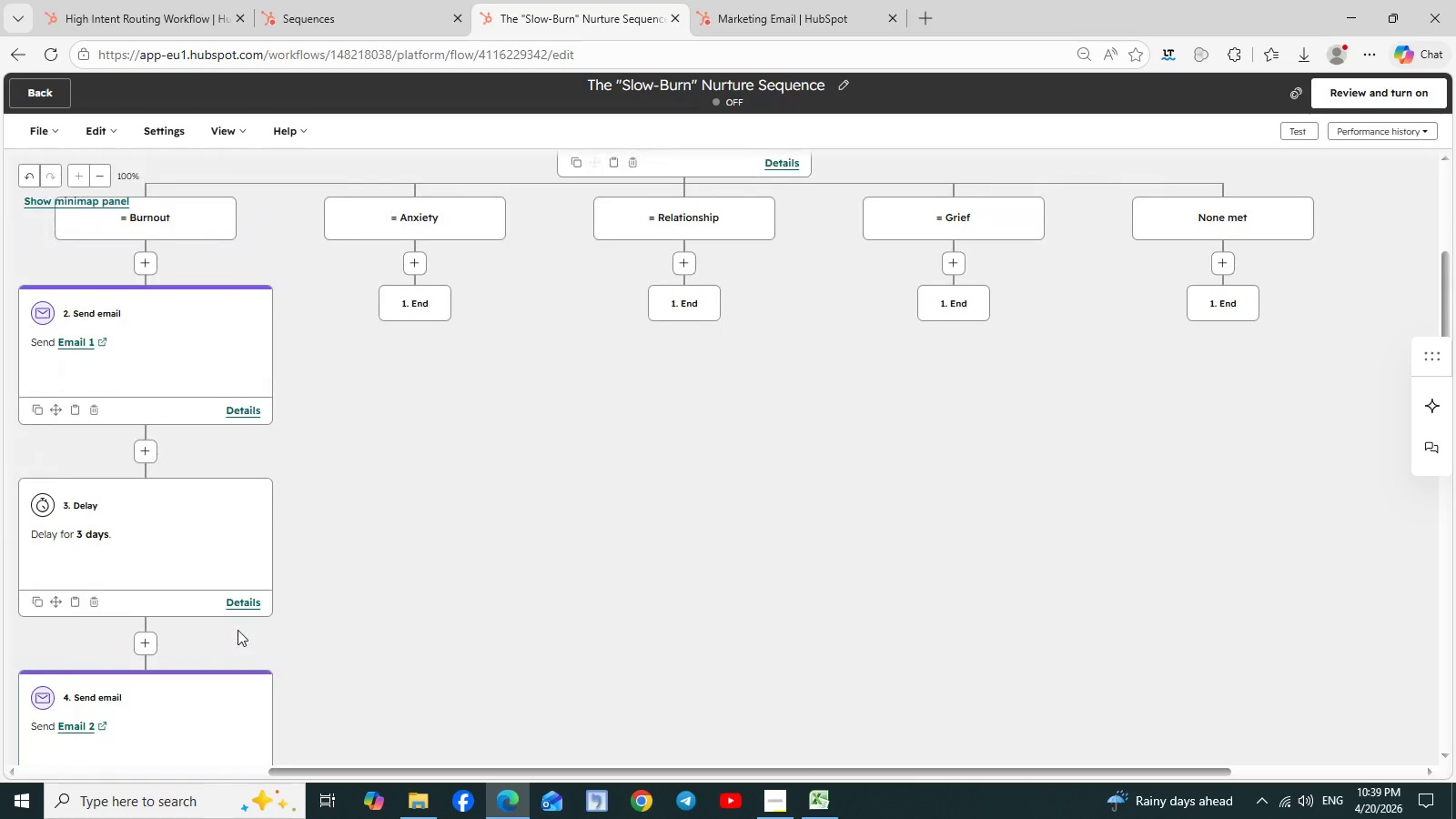 
scroll: coordinate [238, 630], scroll_direction: none, amount: 0.0
 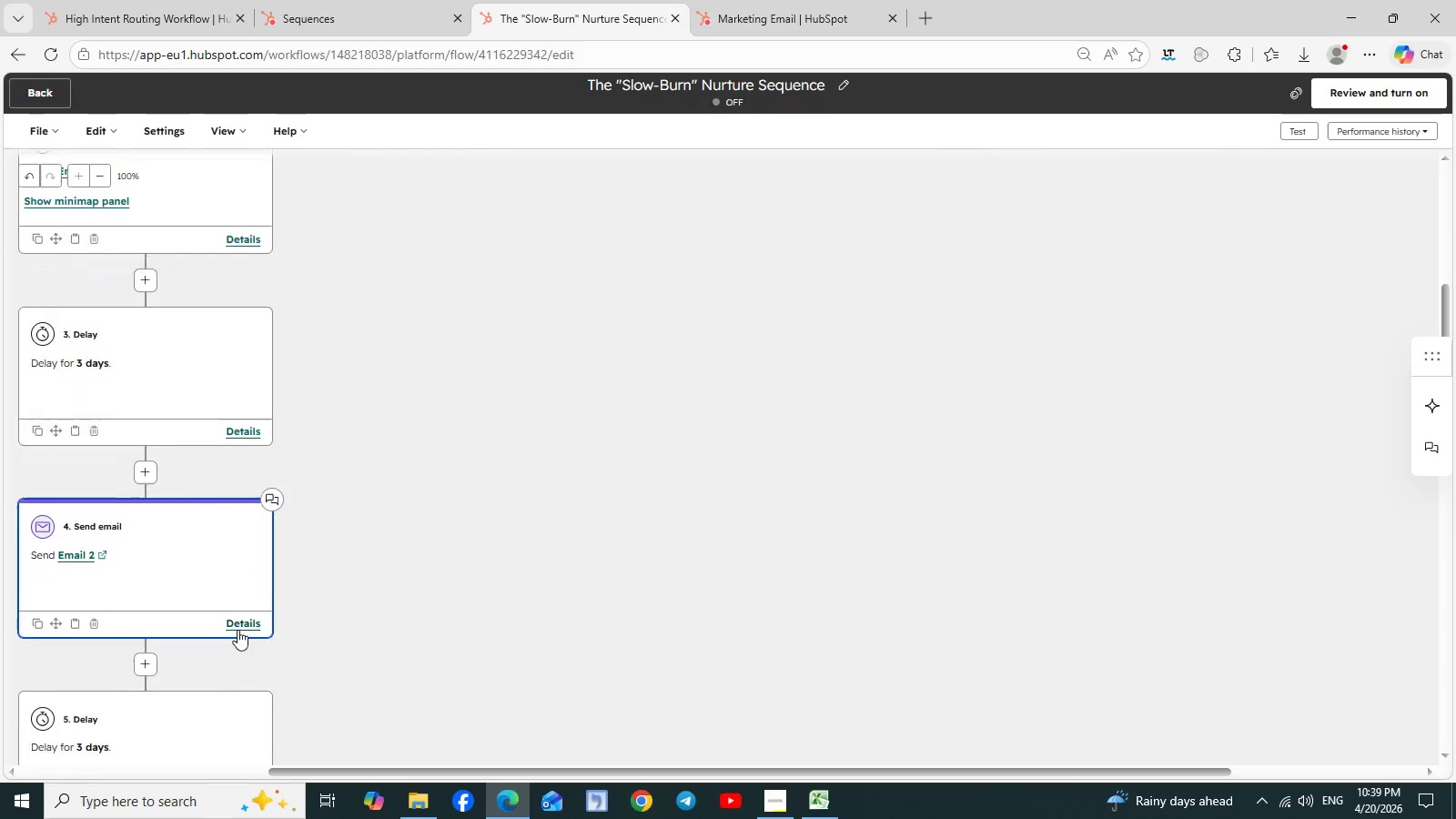 
scroll: coordinate [406, 581], scroll_direction: down, amount: 9.0
 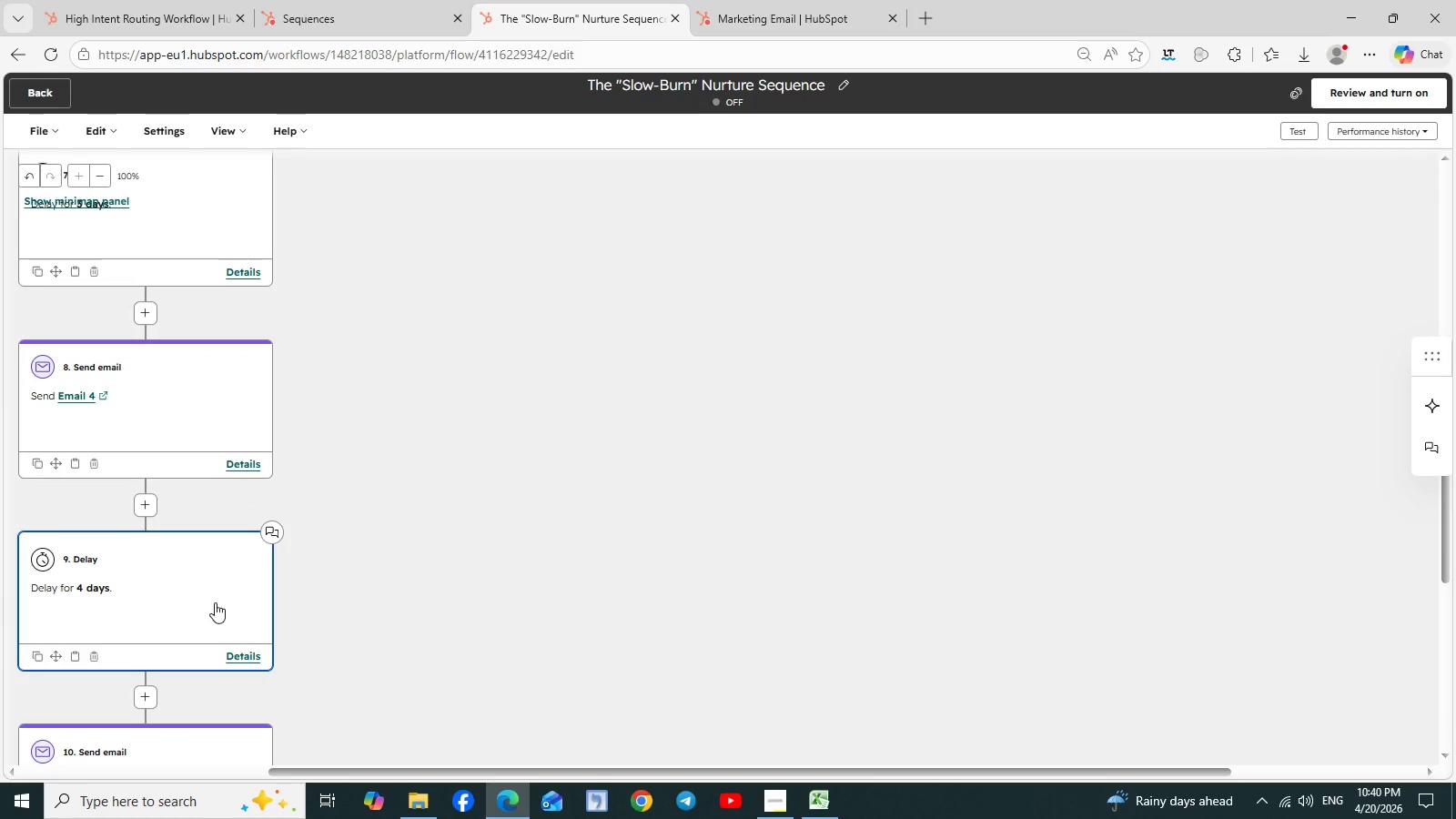 
scroll: coordinate [215, 602], scroll_direction: down, amount: 2.0
 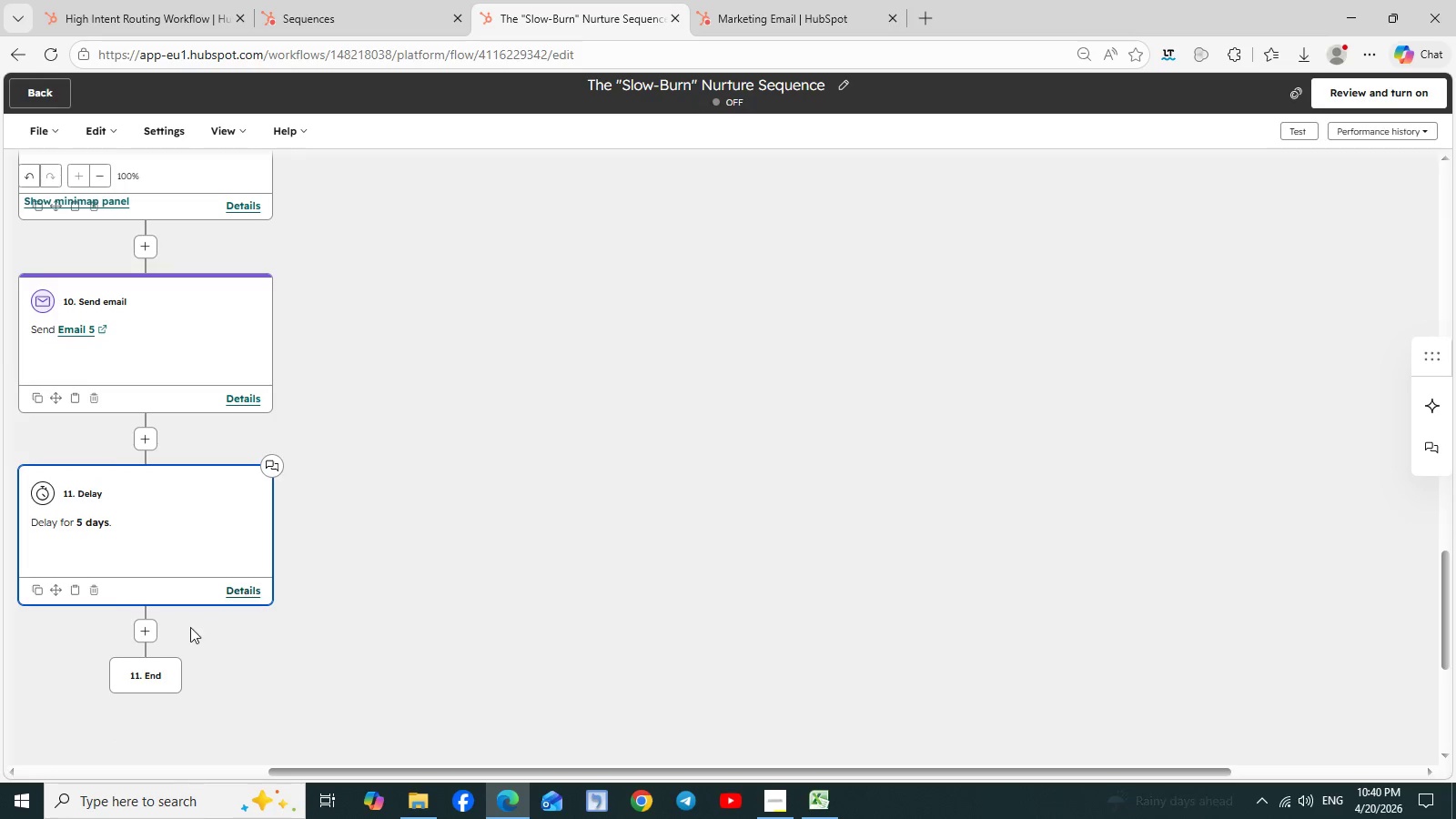 
wait(9.2)
 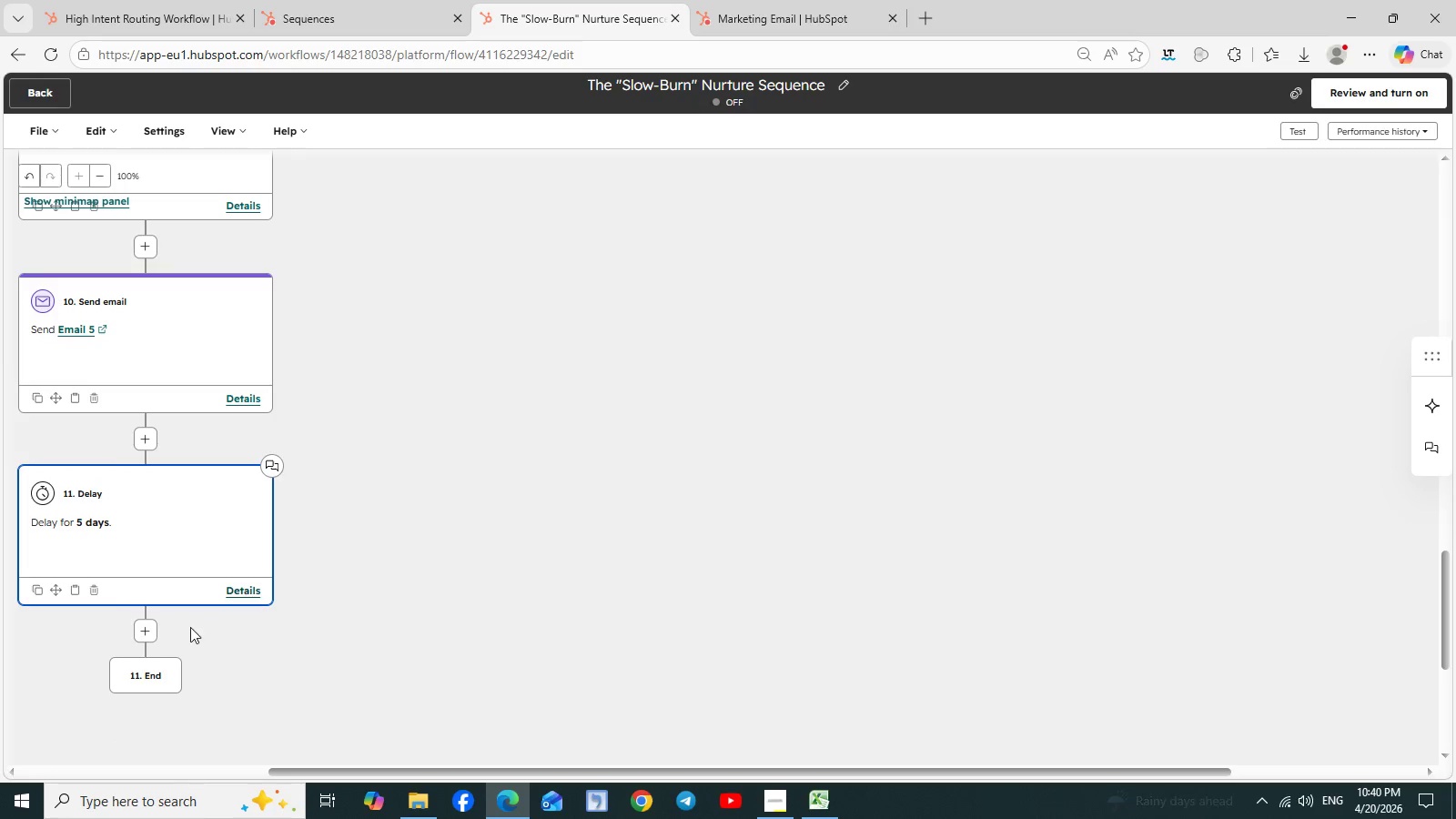 
left_click([146, 632])
 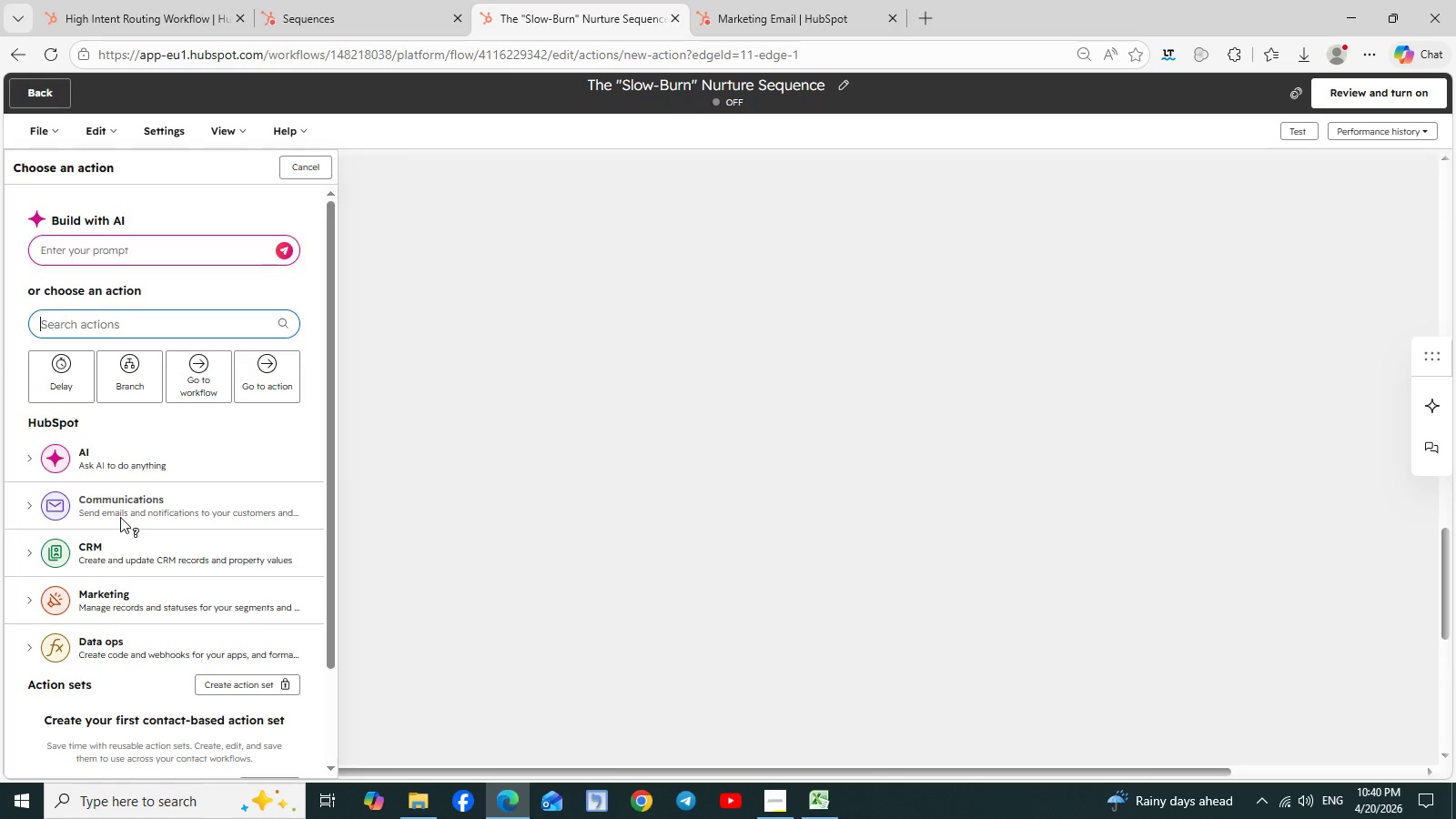 
left_click([120, 517])
 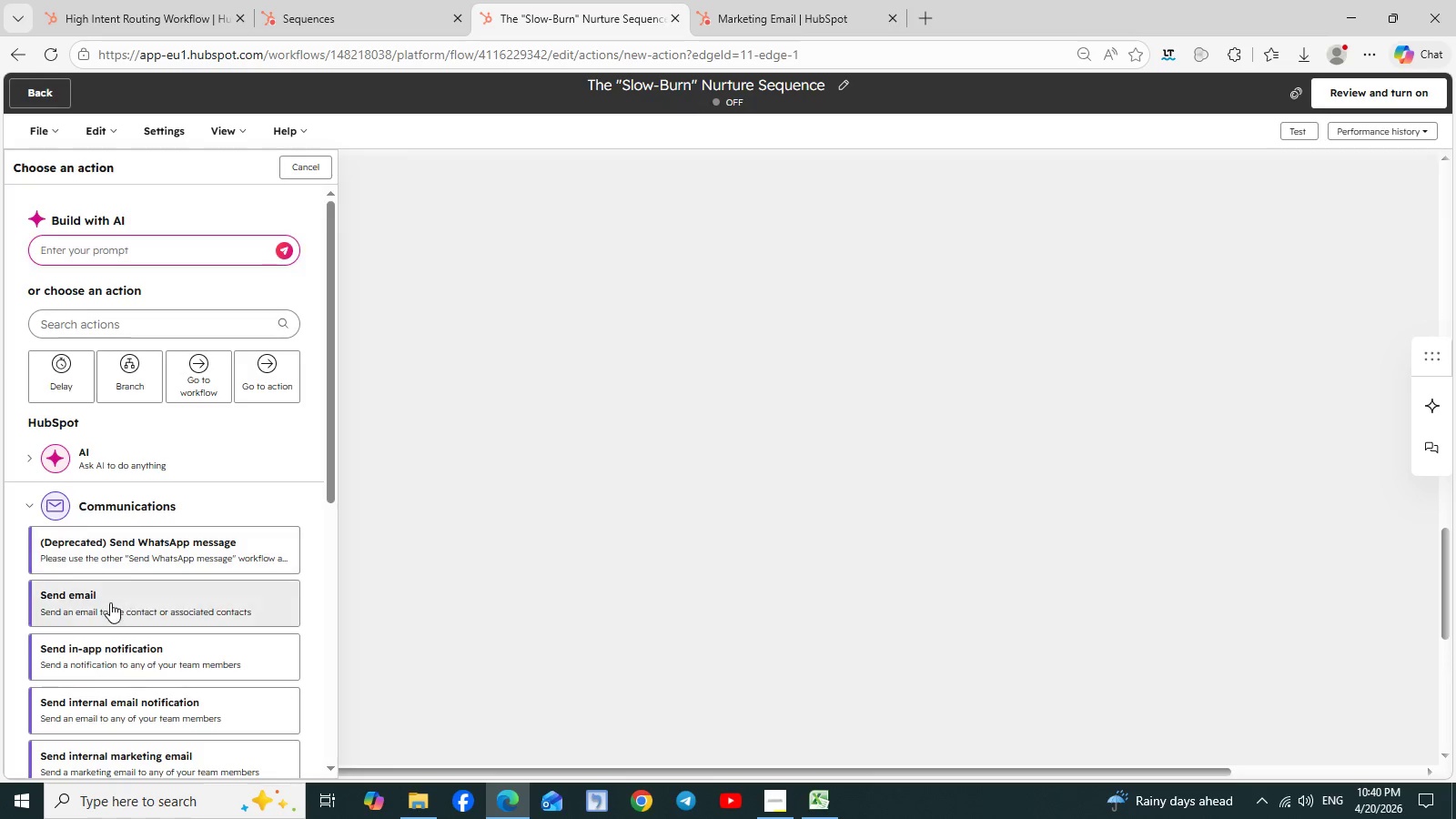 
left_click([110, 602])
 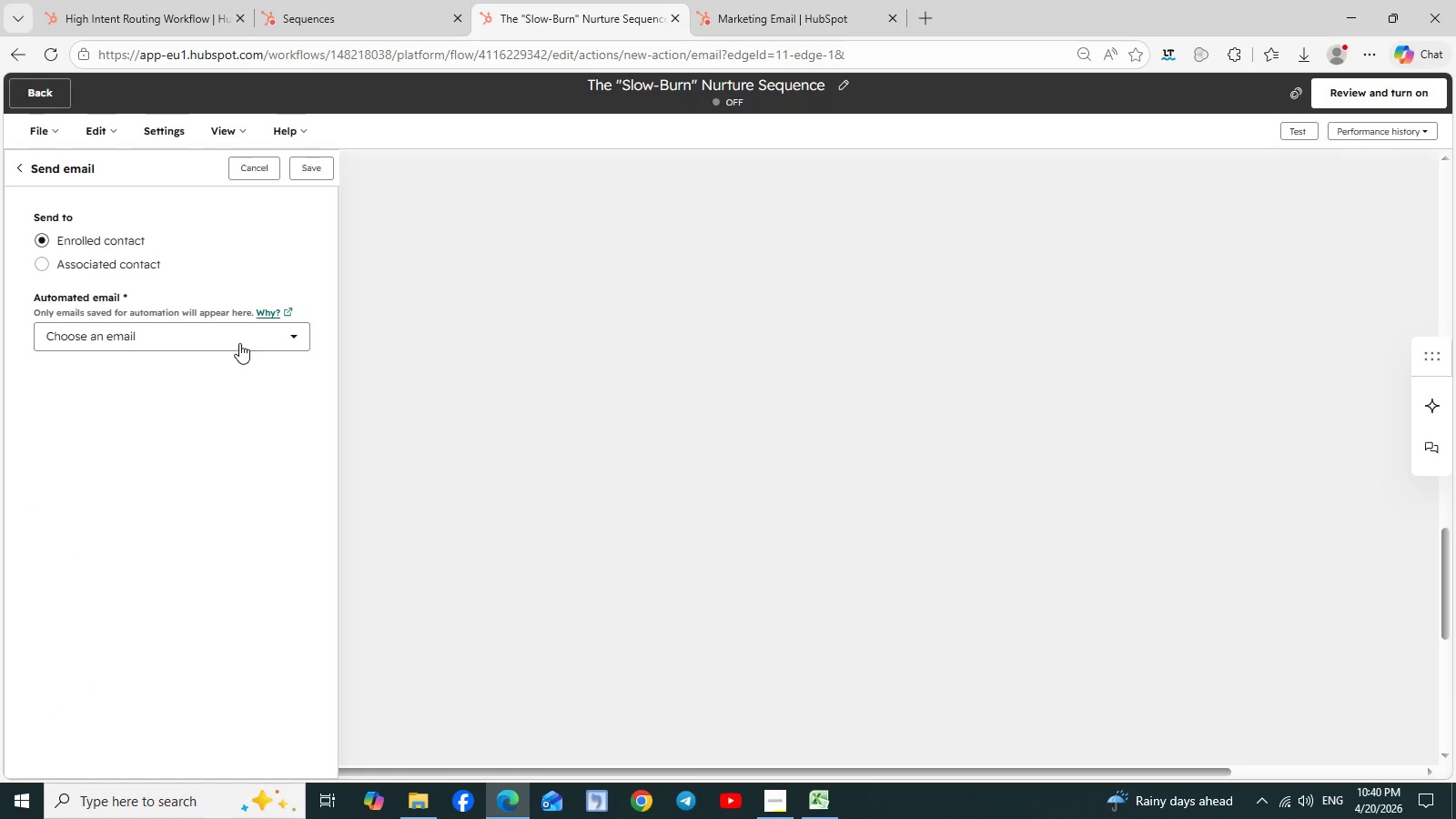 
left_click([298, 333])
 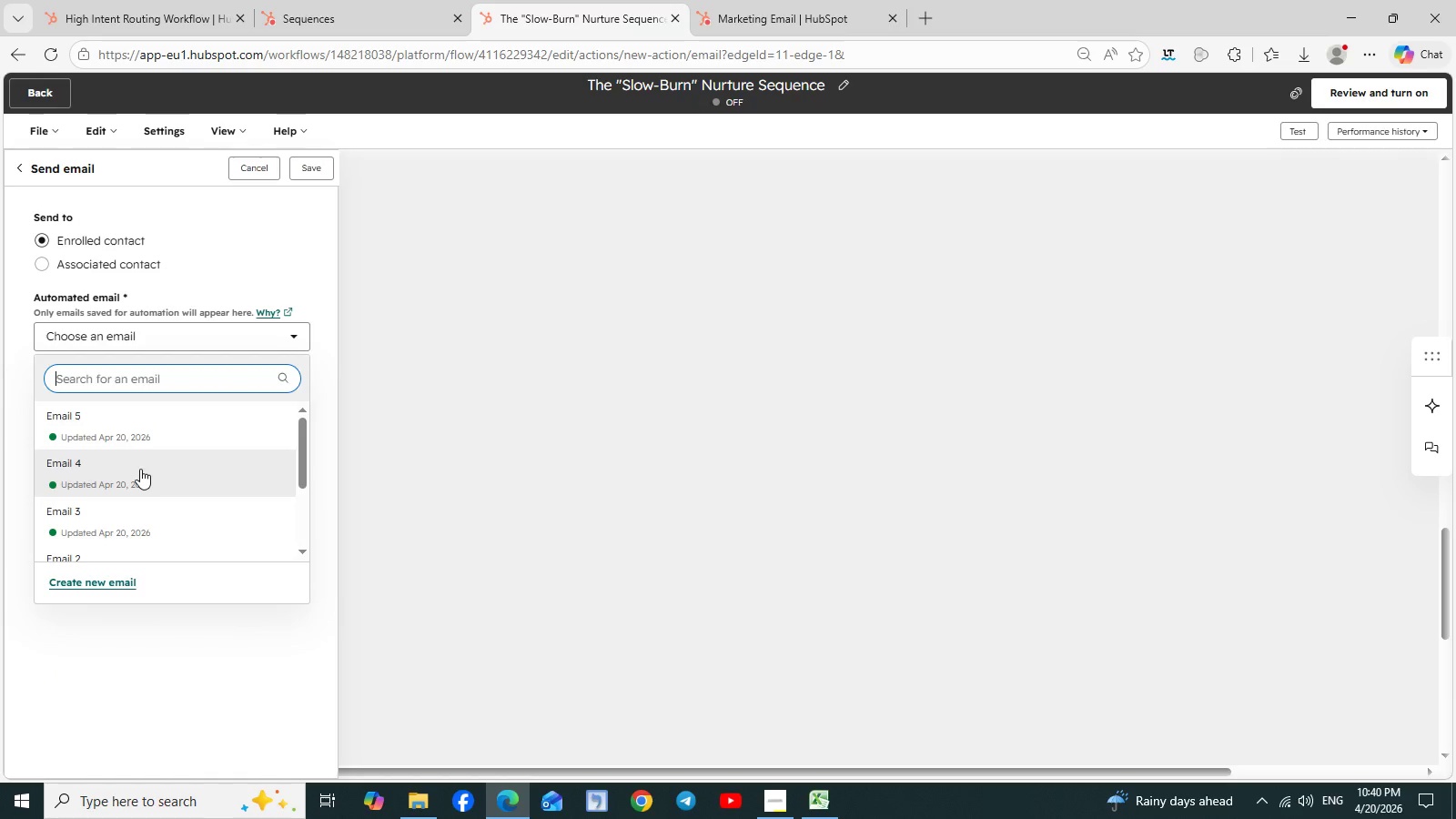 
scroll: coordinate [140, 469], scroll_direction: down, amount: 3.0
 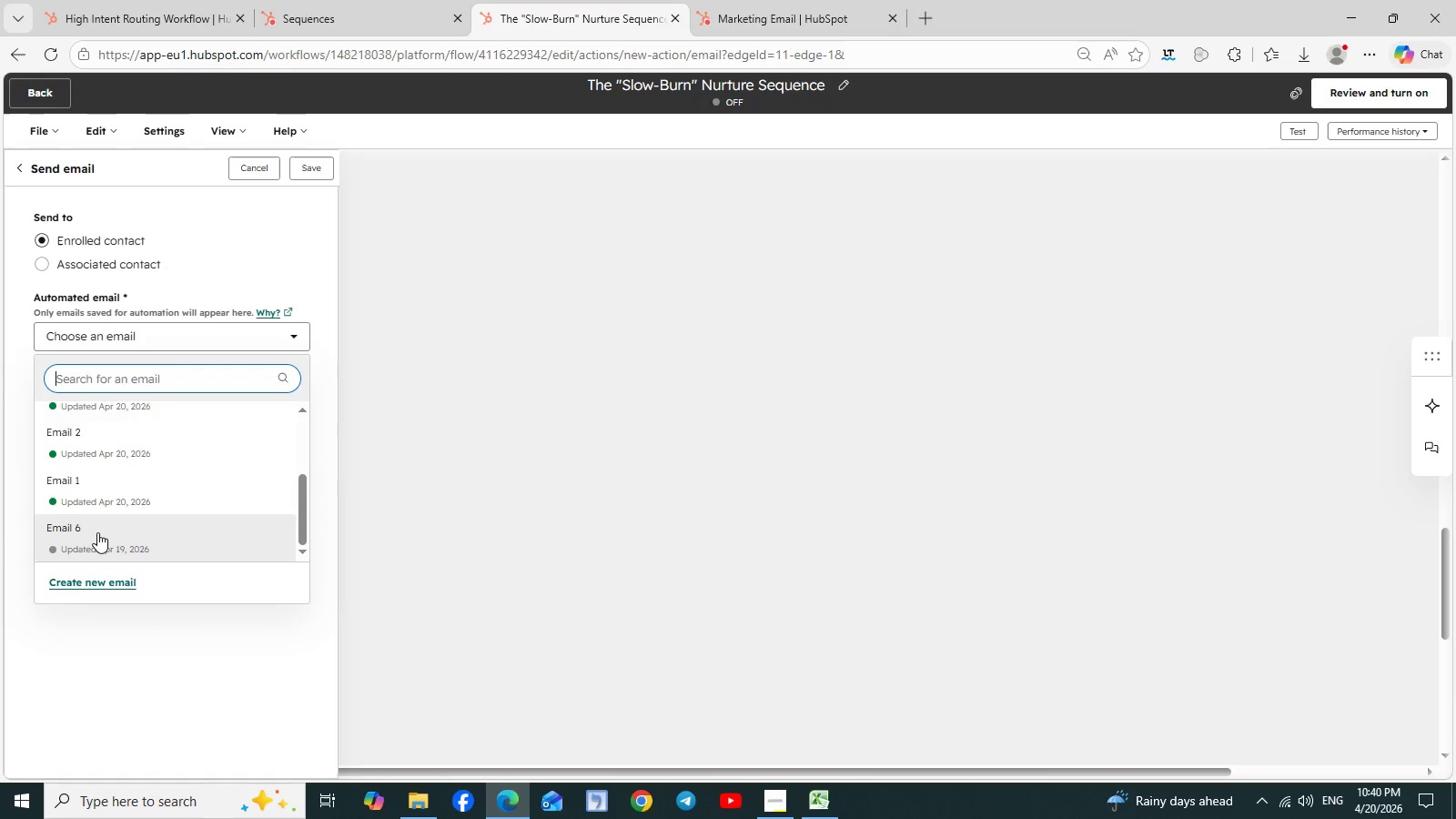 
left_click([97, 532])
 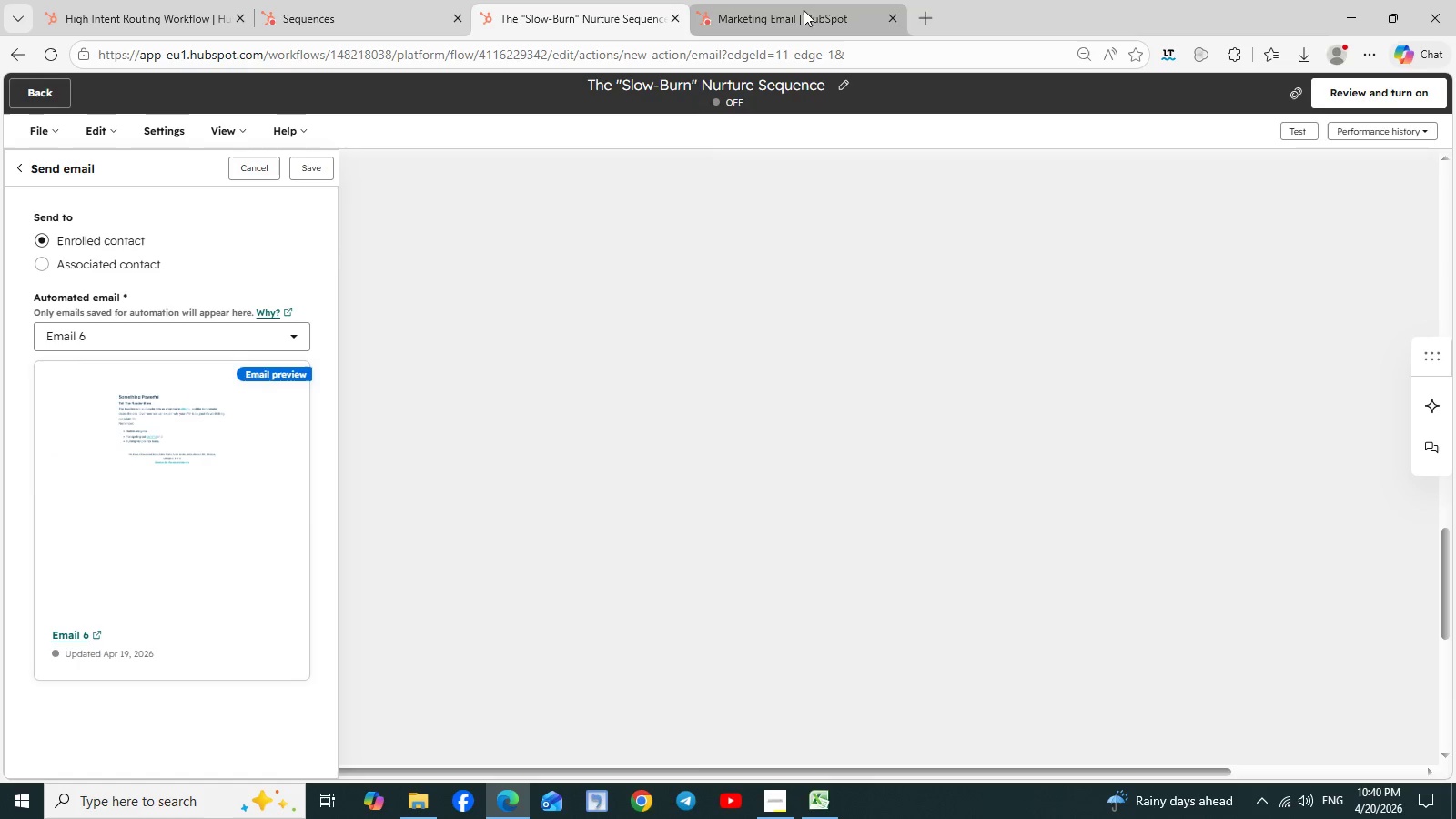 
left_click([891, 18])
 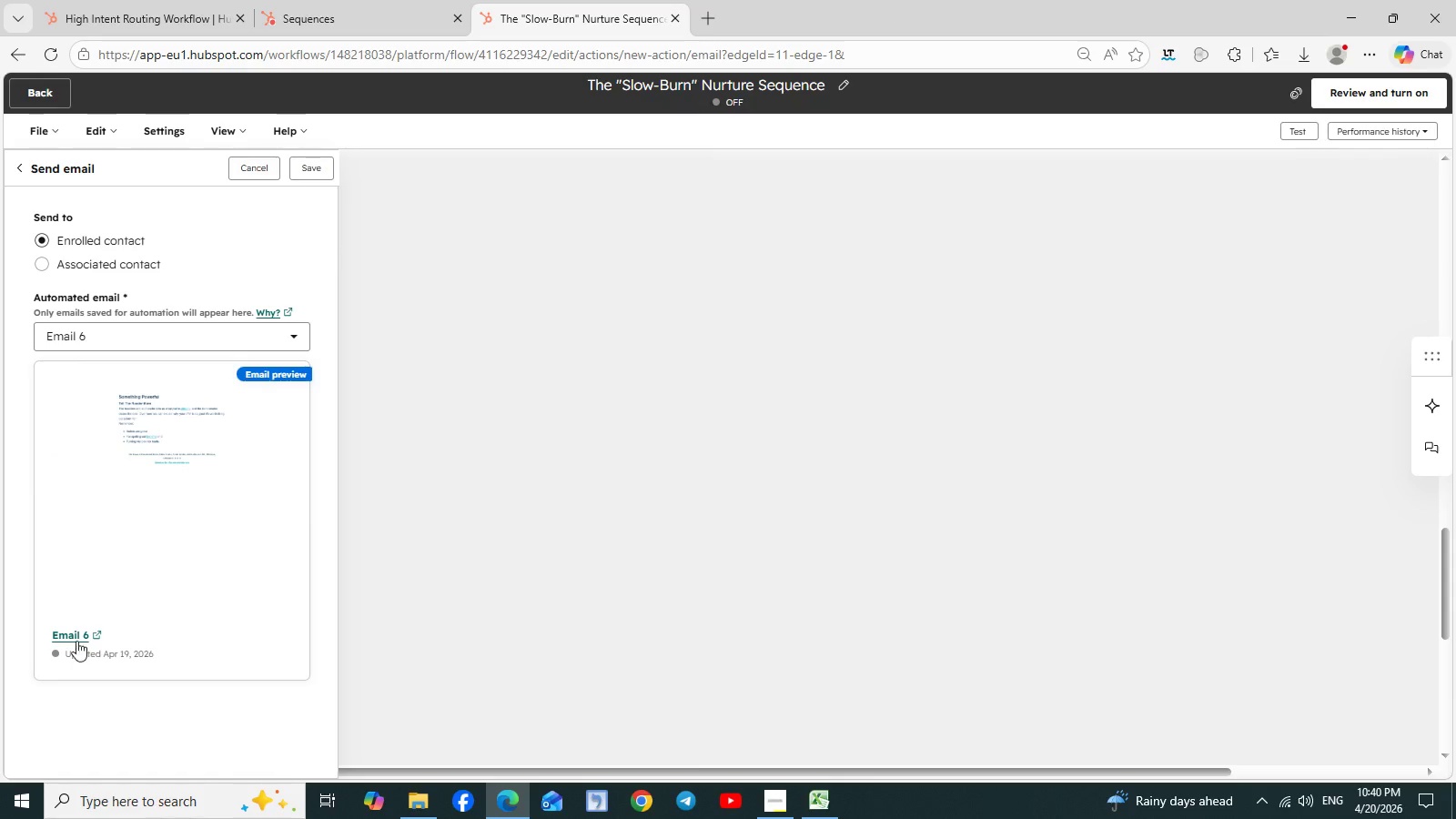 
left_click([84, 638])
 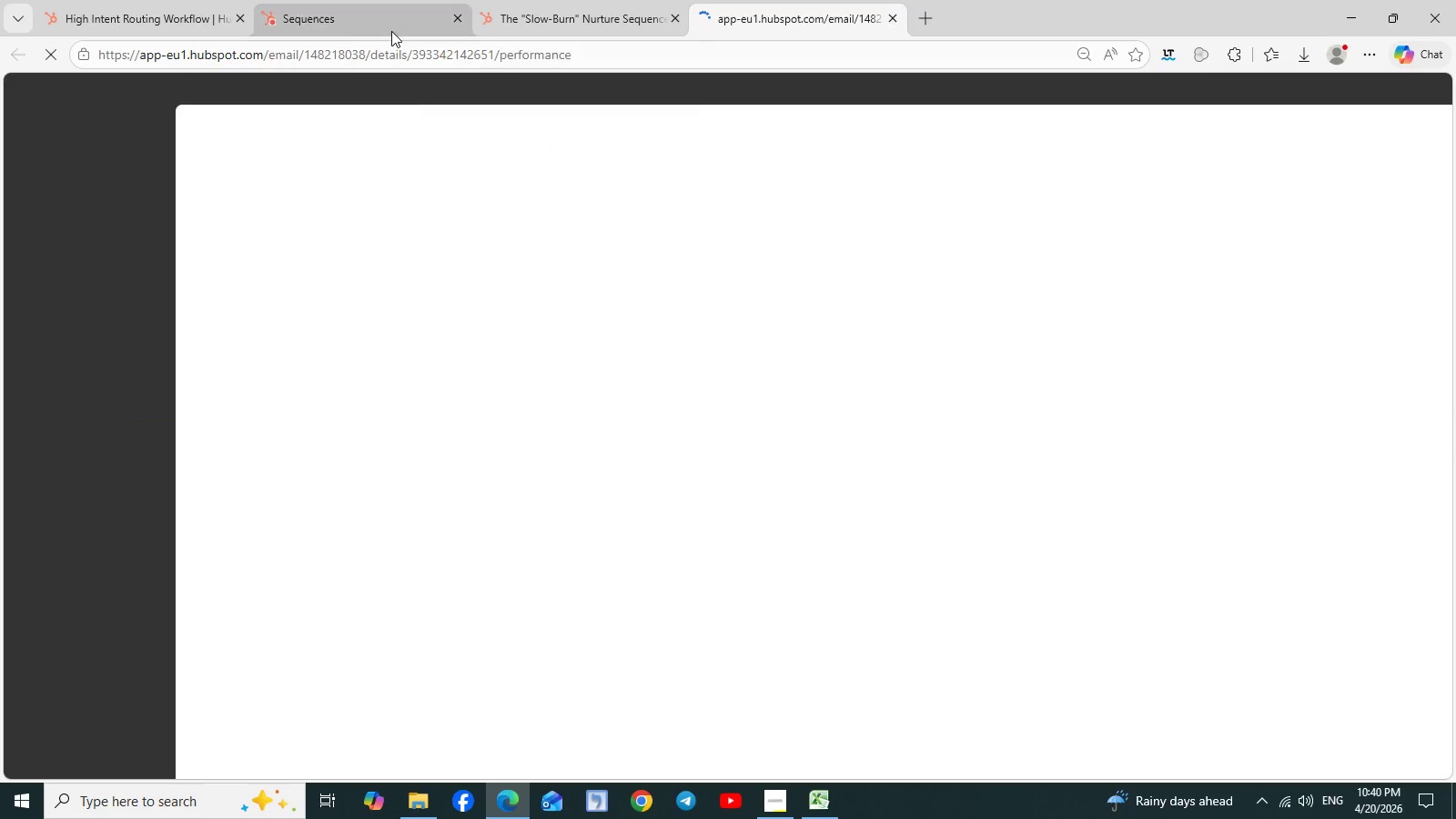 
mouse_move([403, 60])
 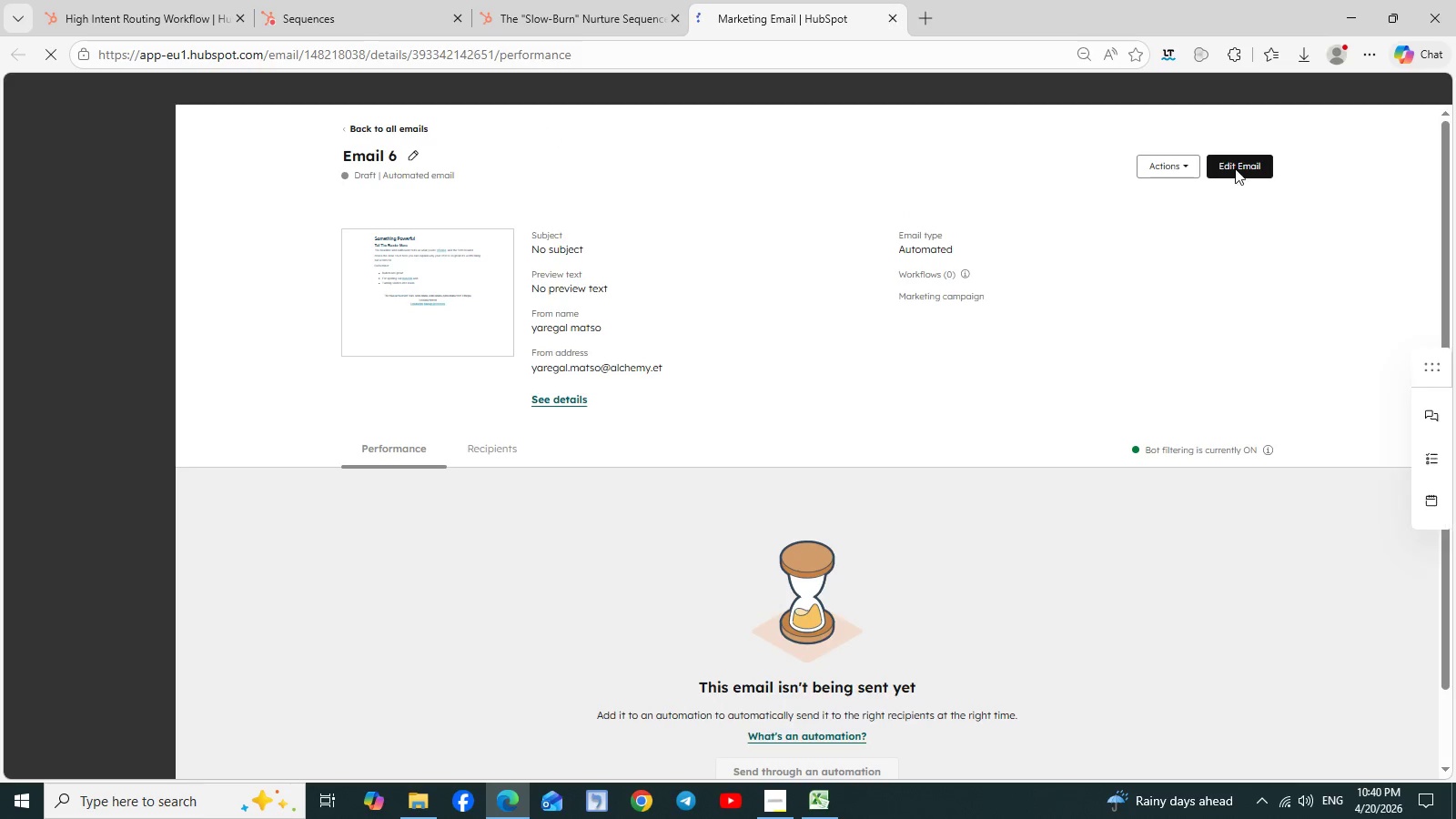 
left_click([1233, 165])
 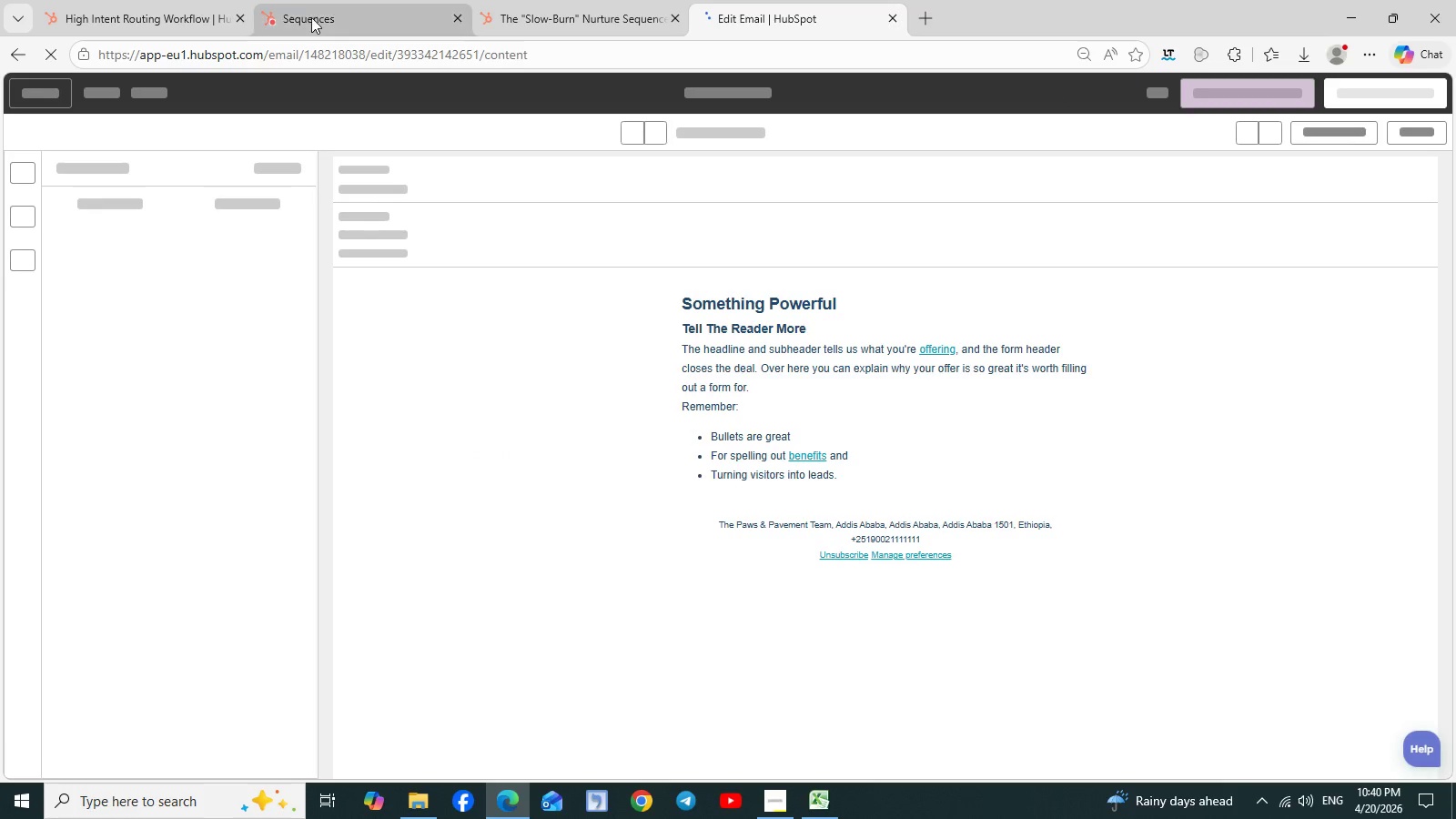 
left_click([311, 5])
 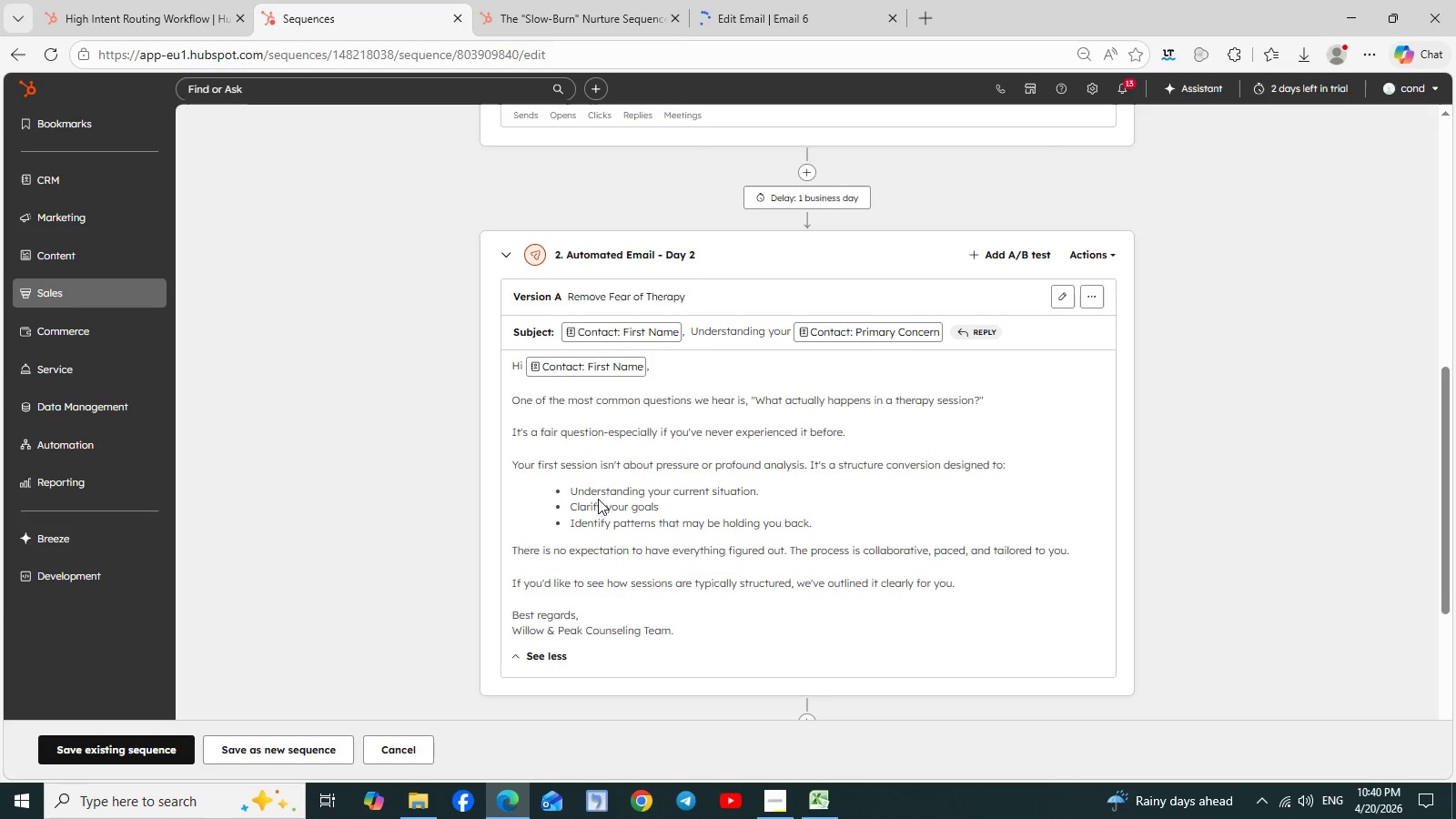 
left_click([597, 494])
 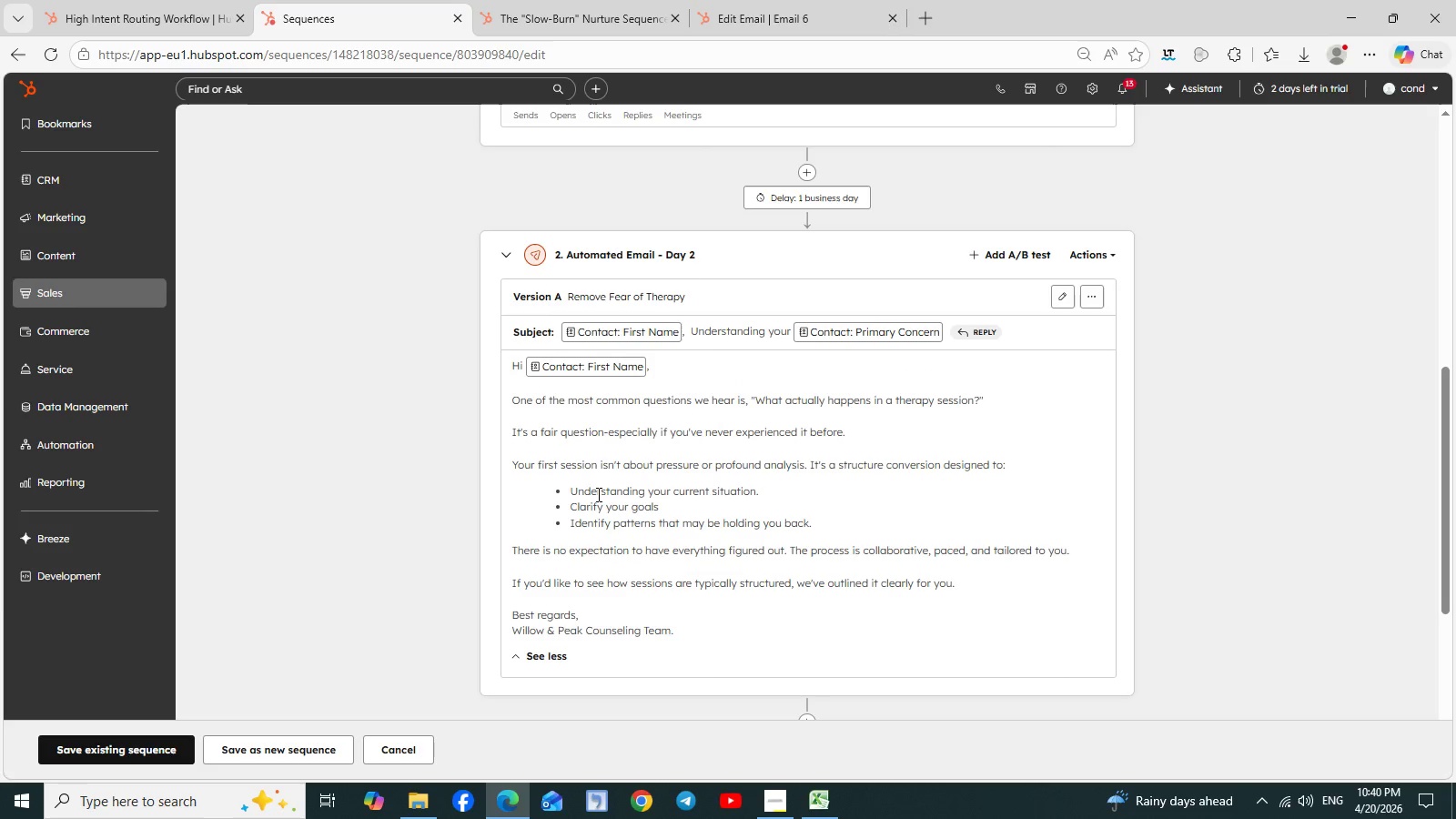 
key(Control+A)
 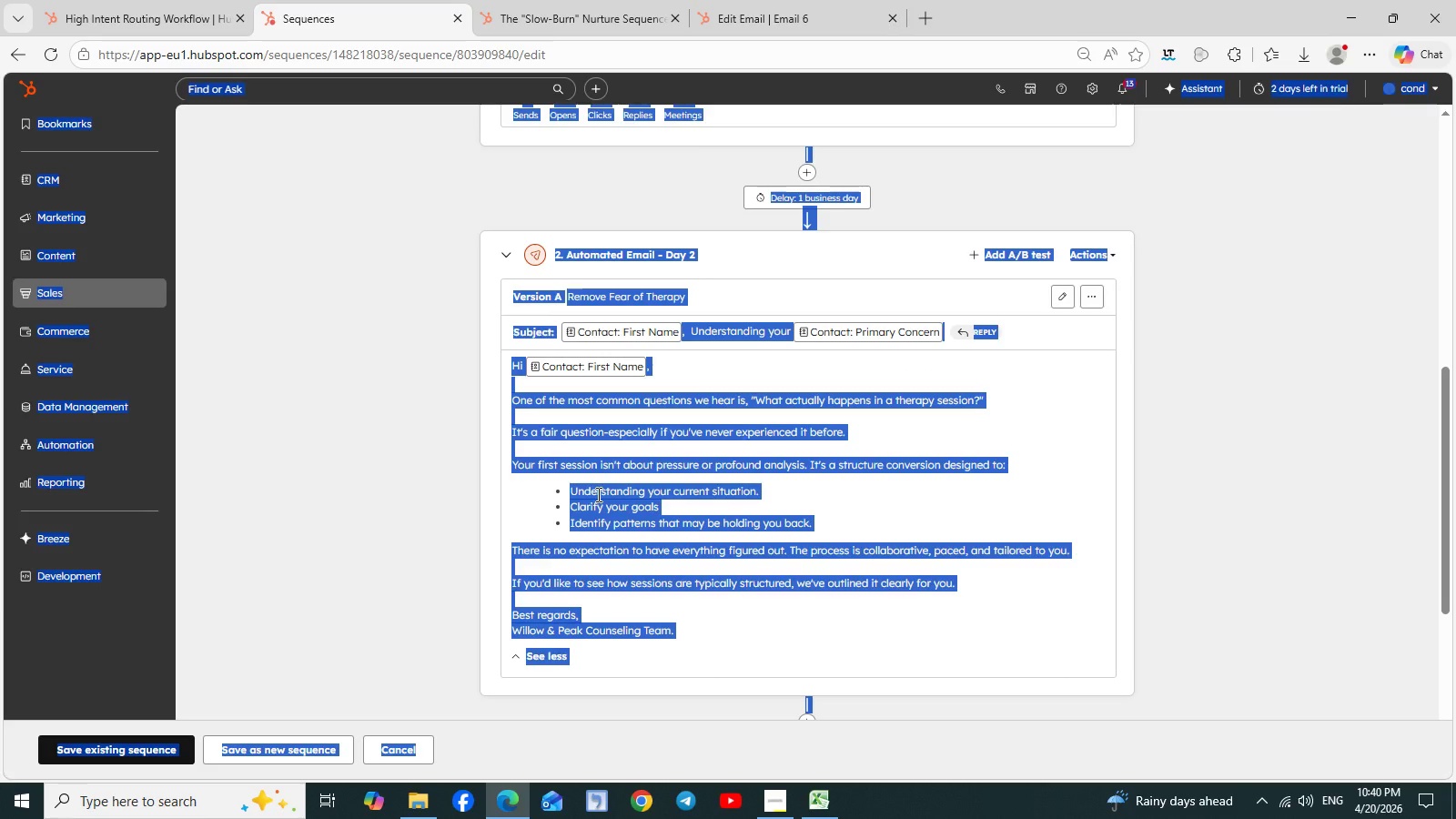 
key(Control+C)
 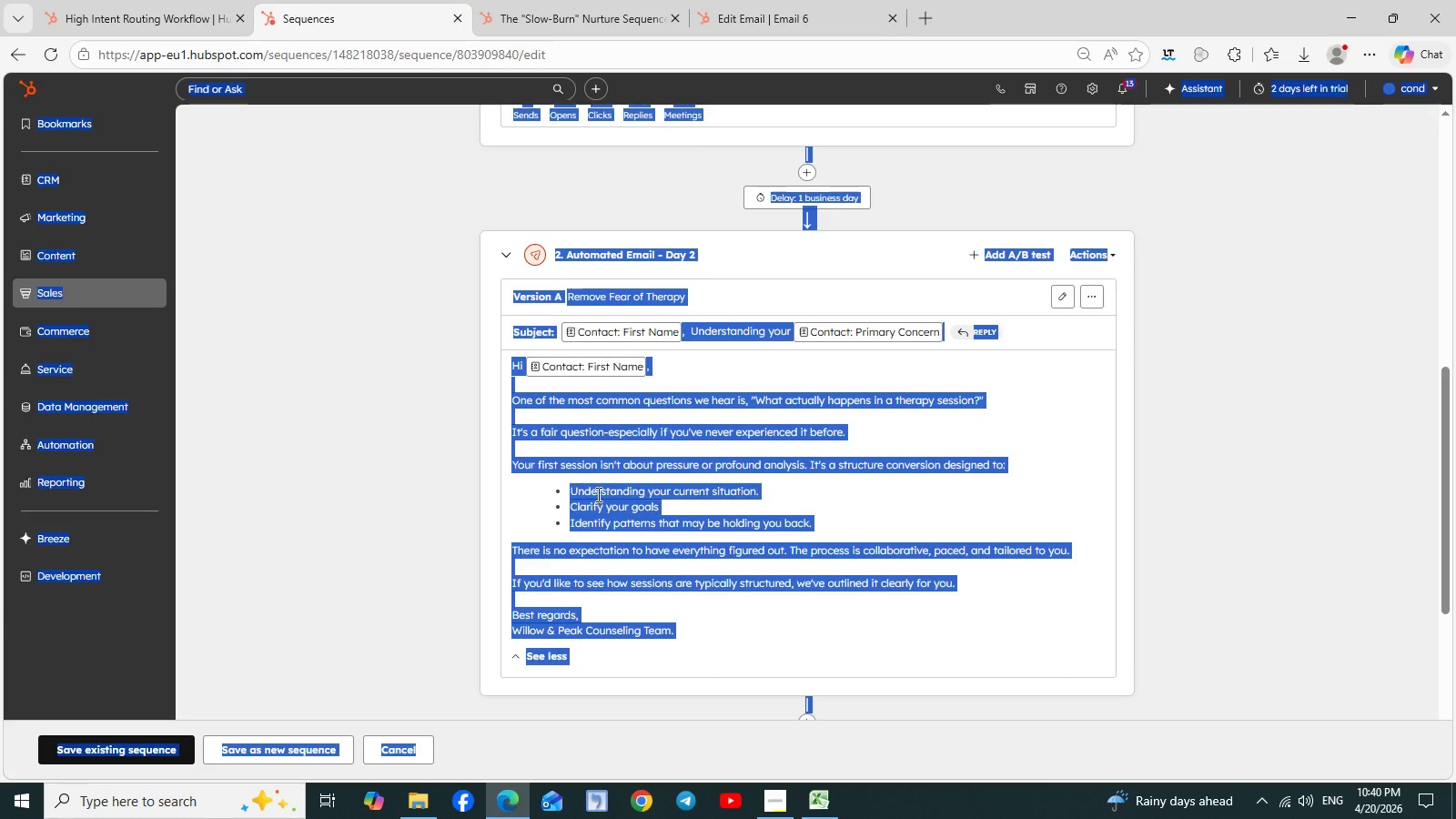 
left_click([597, 494])
 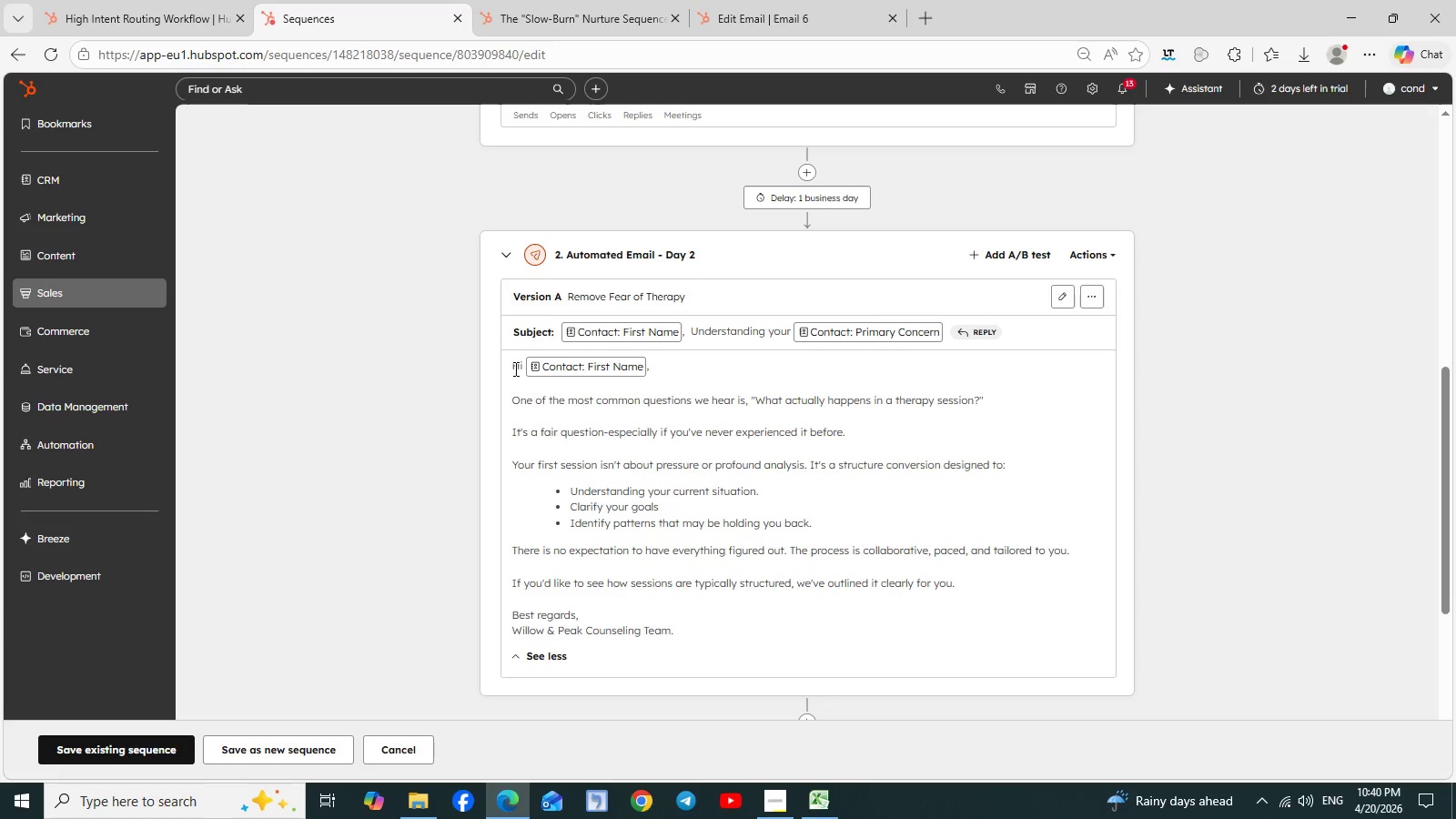 
left_click_drag(start_coordinate=[512, 368], to_coordinate=[679, 637])
 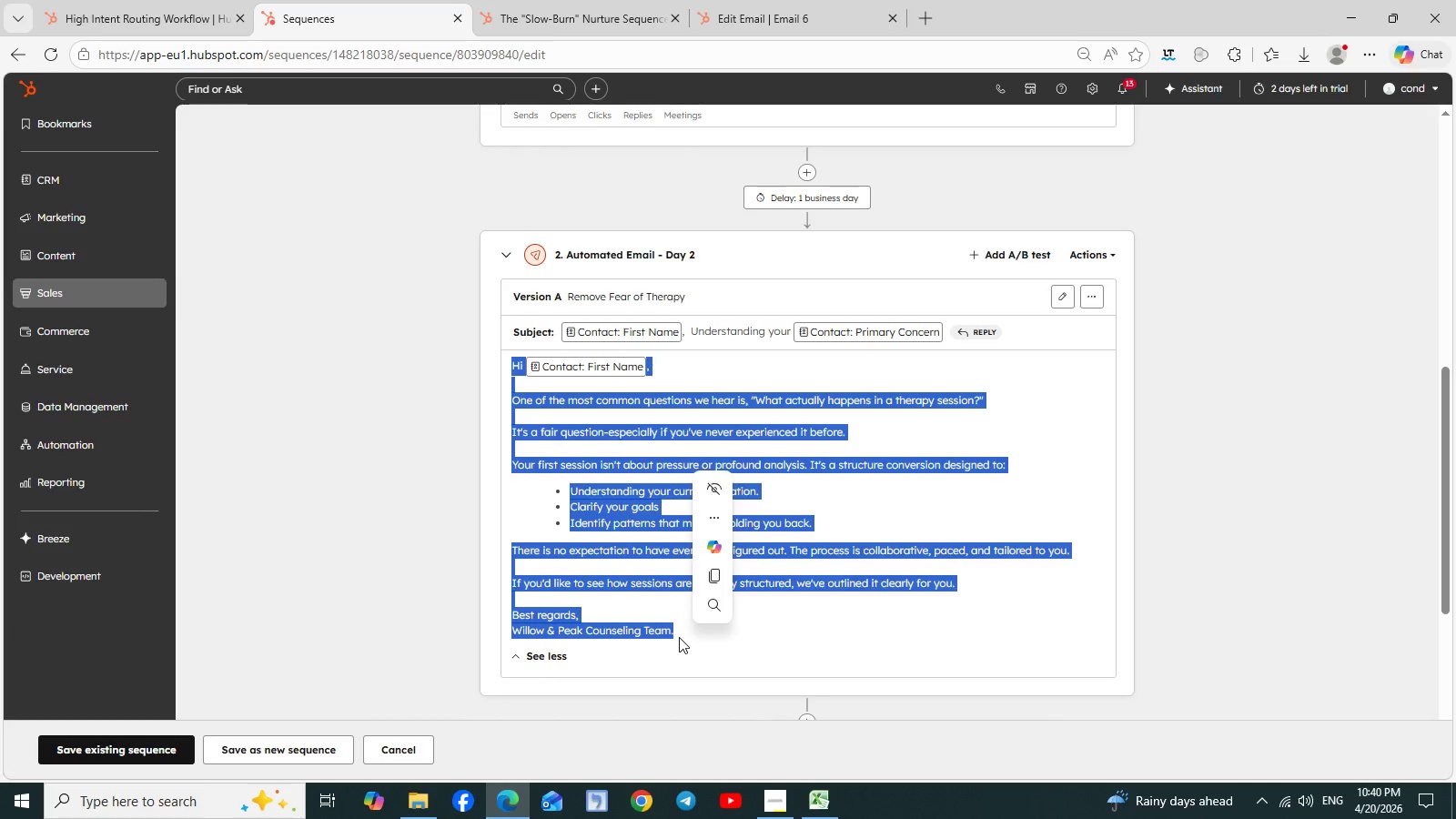 
key(Control+C)
 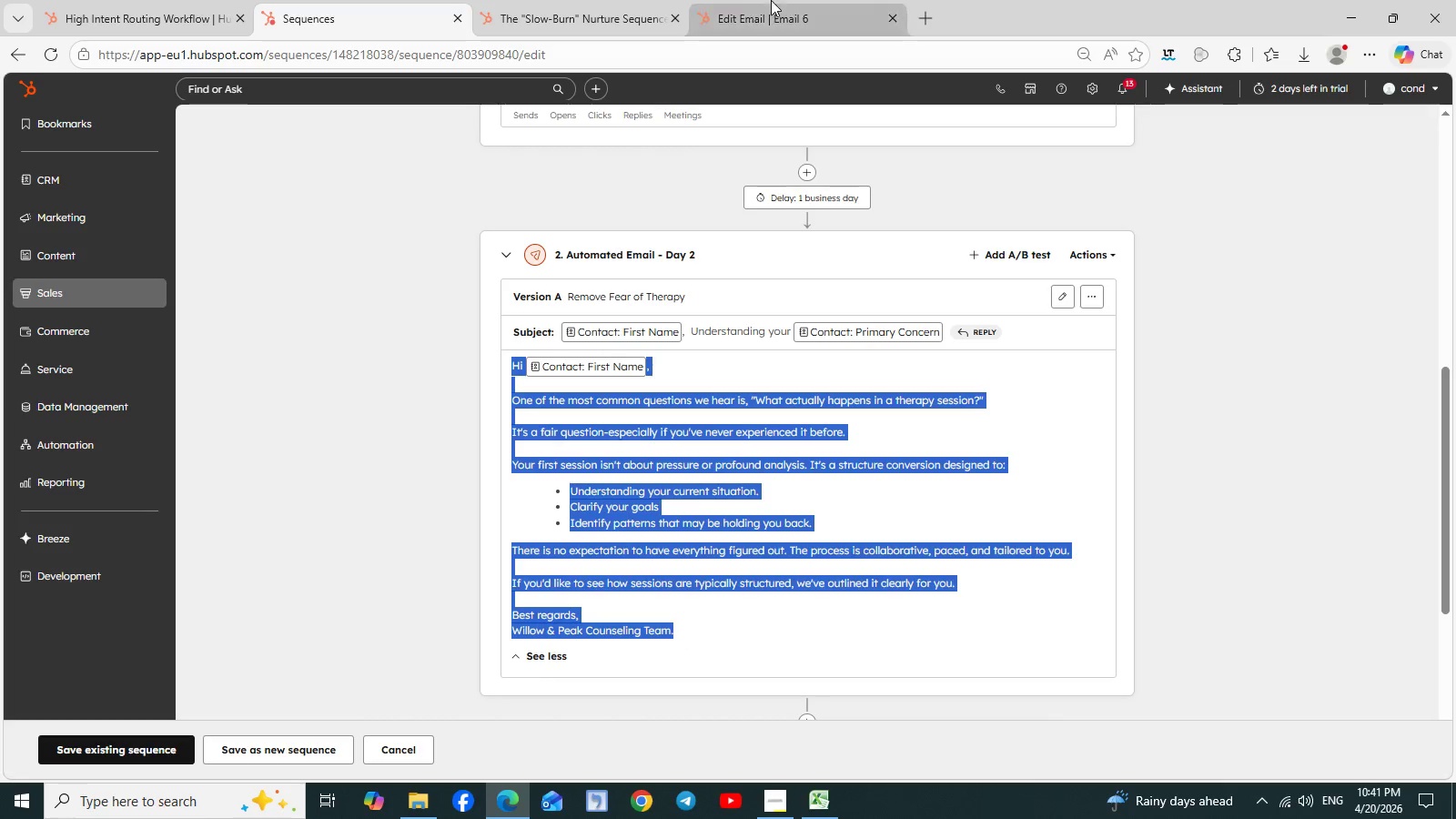 
left_click([771, 0])
 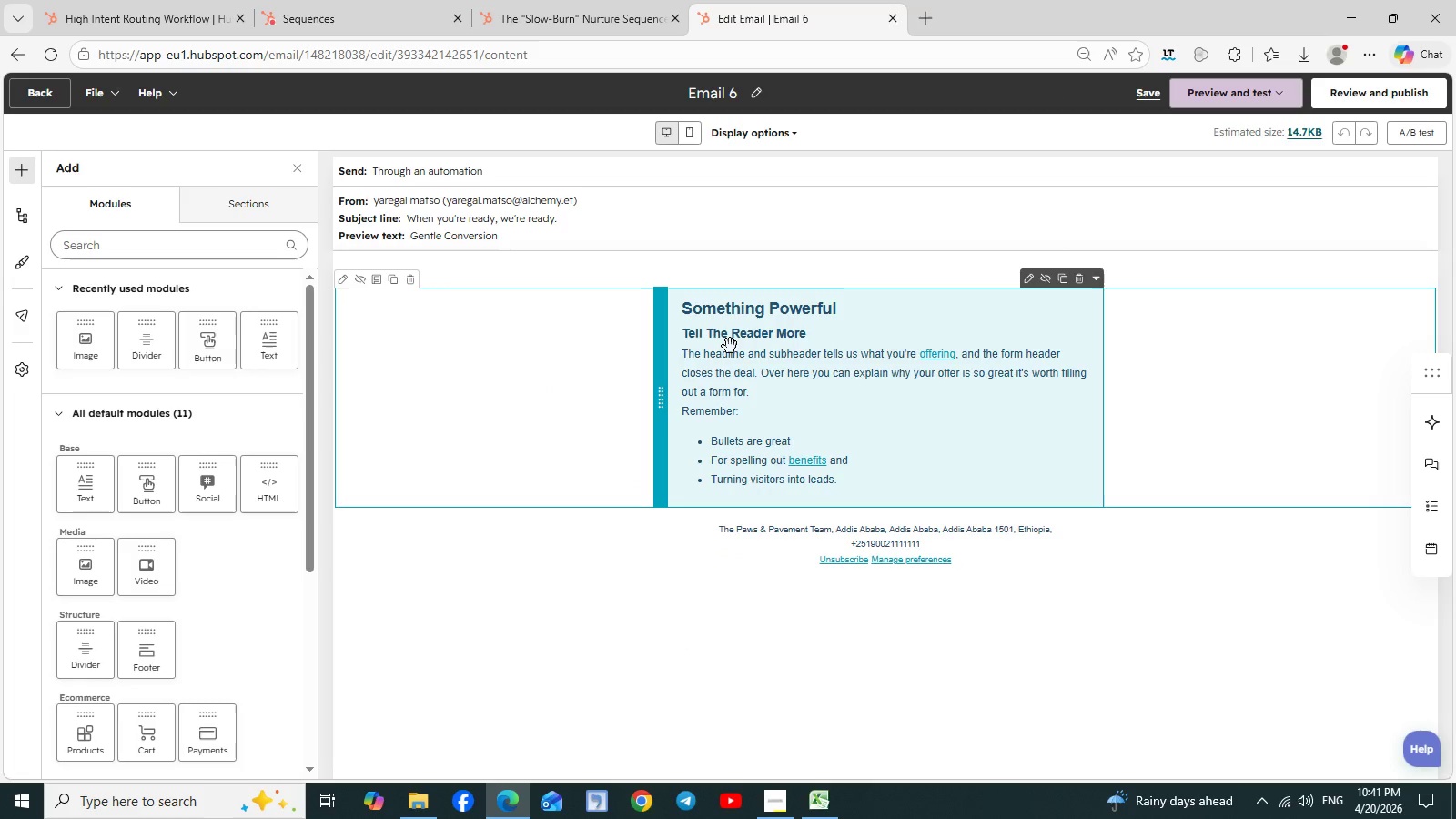 
double_click([730, 346])
 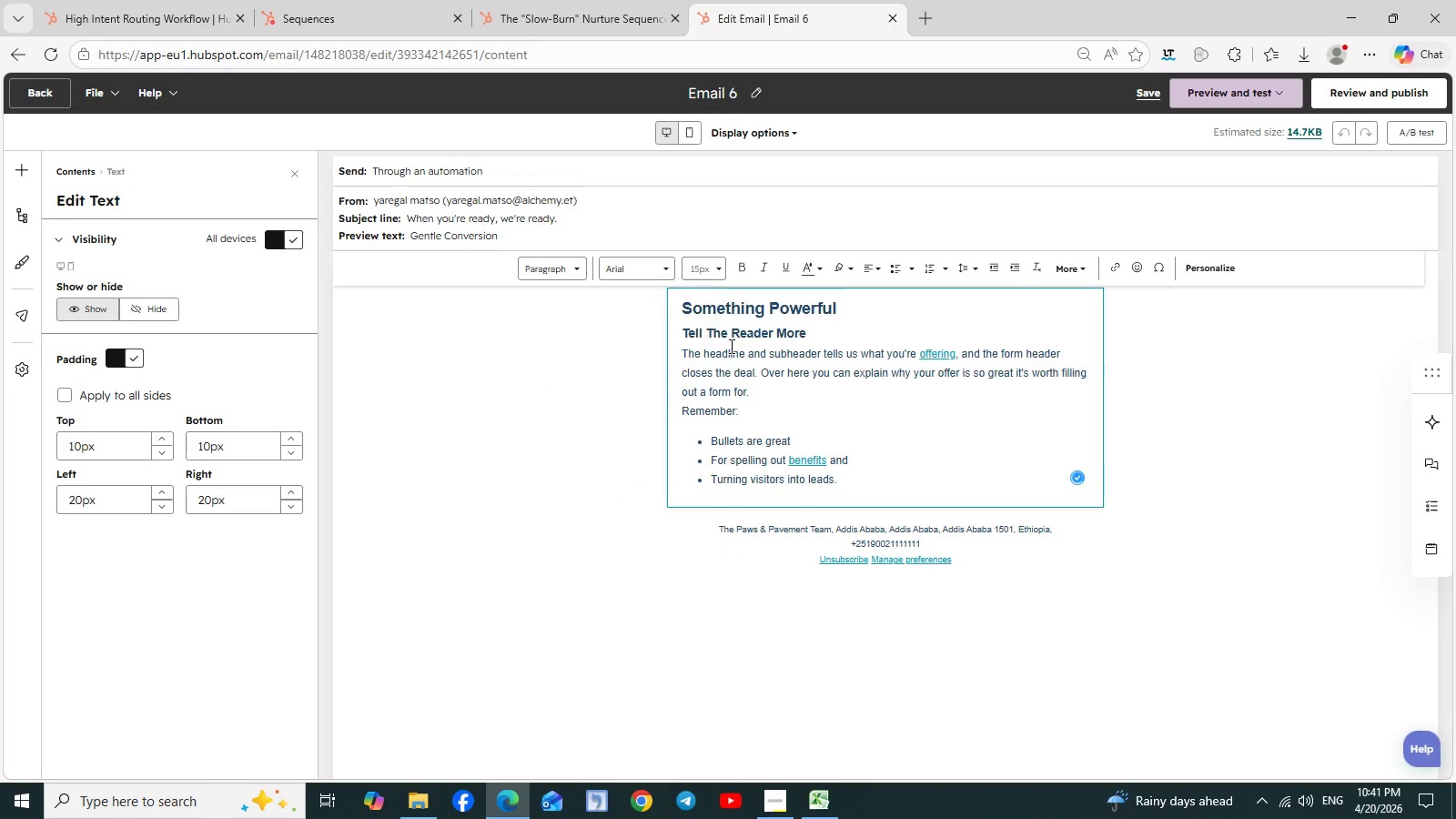 
key(Control+A)
 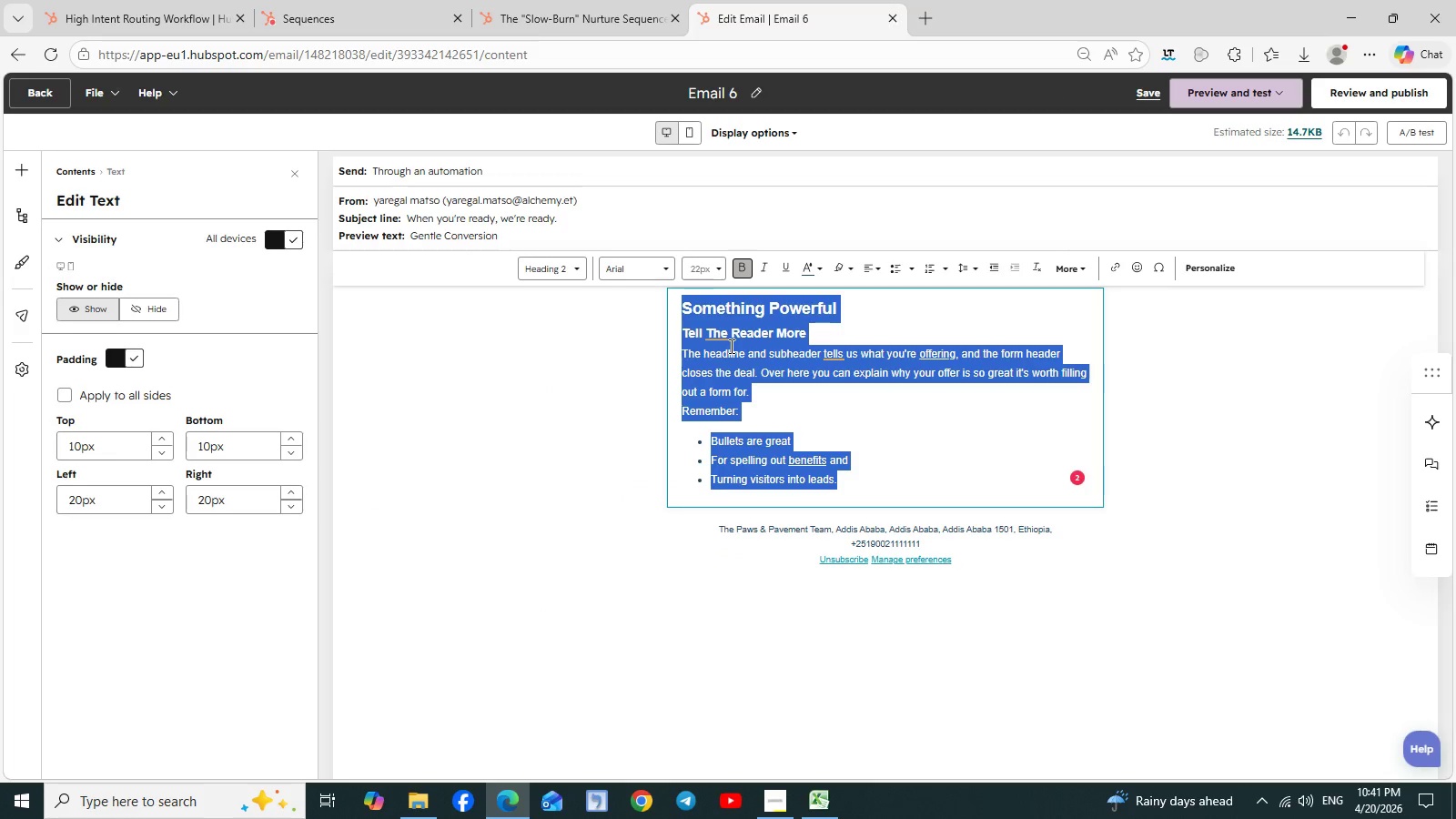 
key(Control+V)
 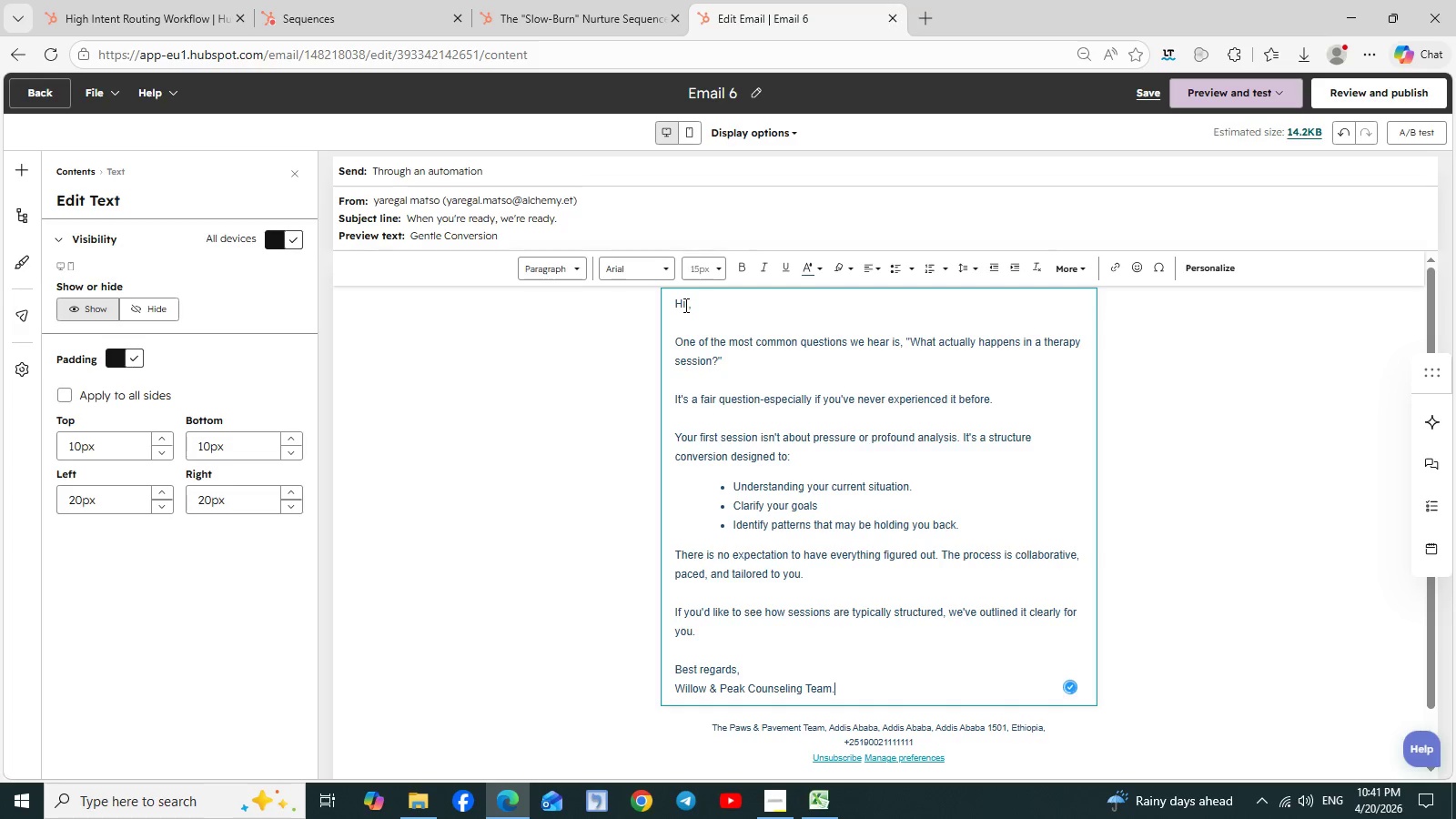 
left_click([687, 305])
 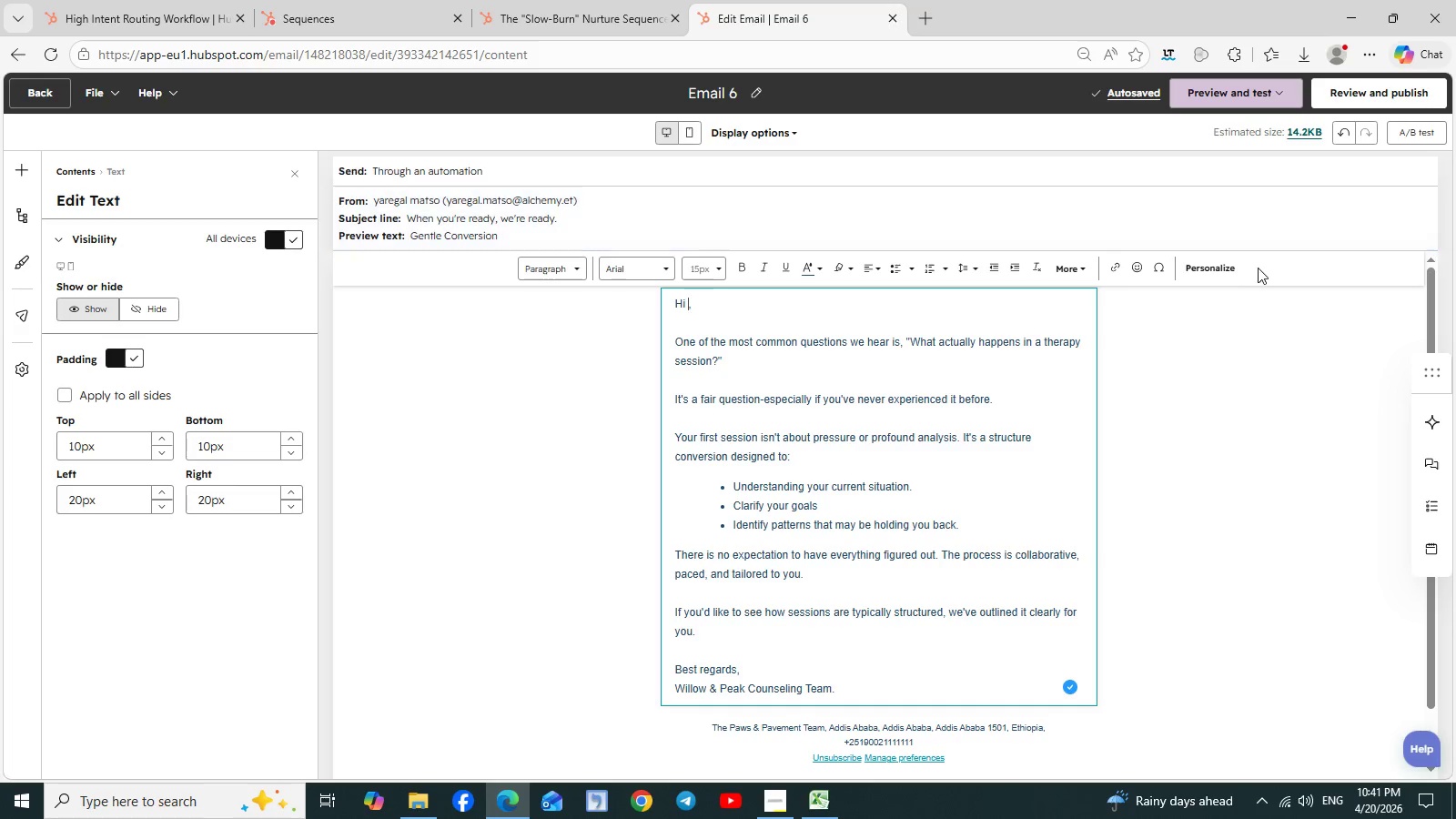 
left_click([1225, 268])
 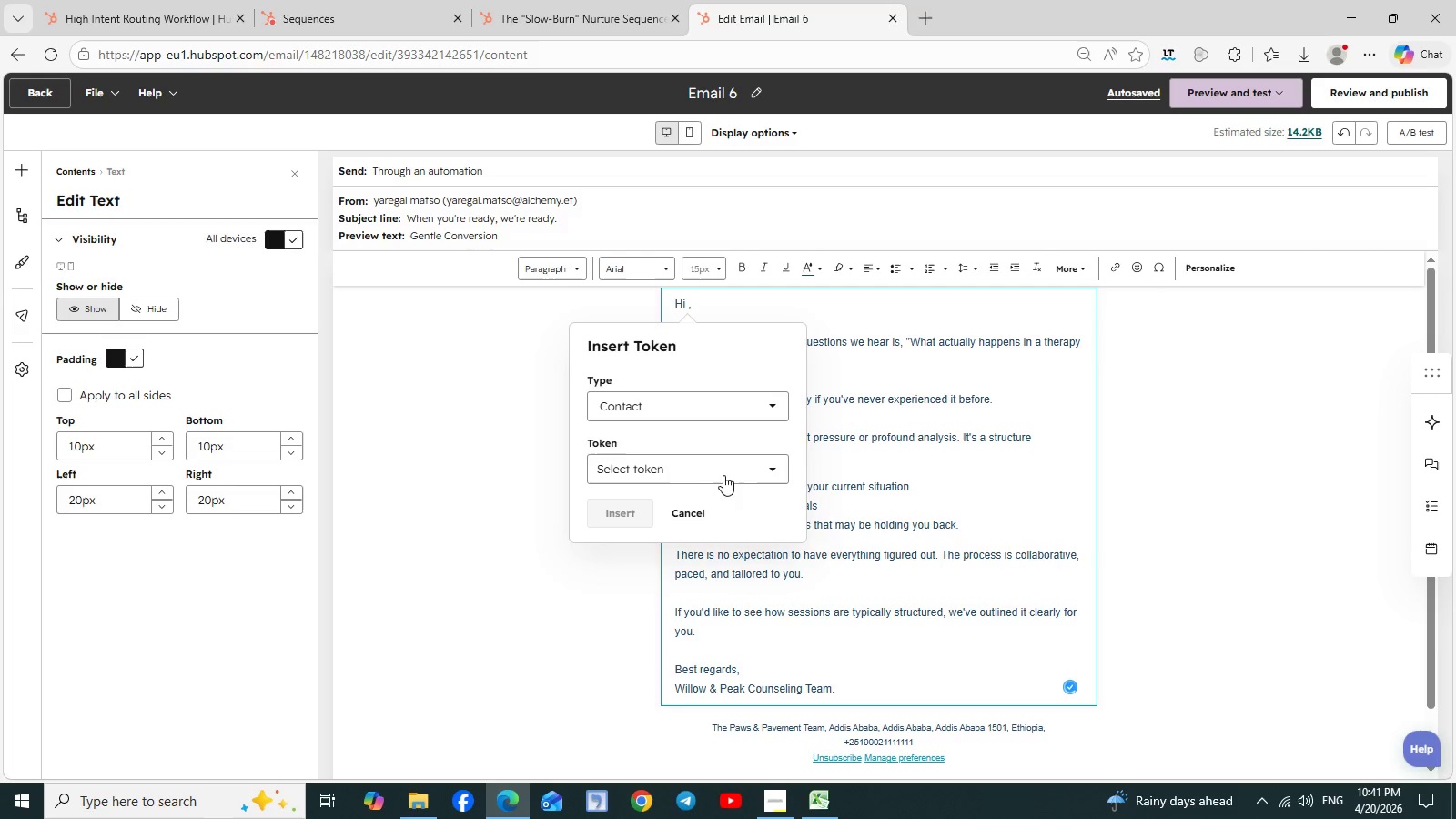 
left_click([712, 475])
 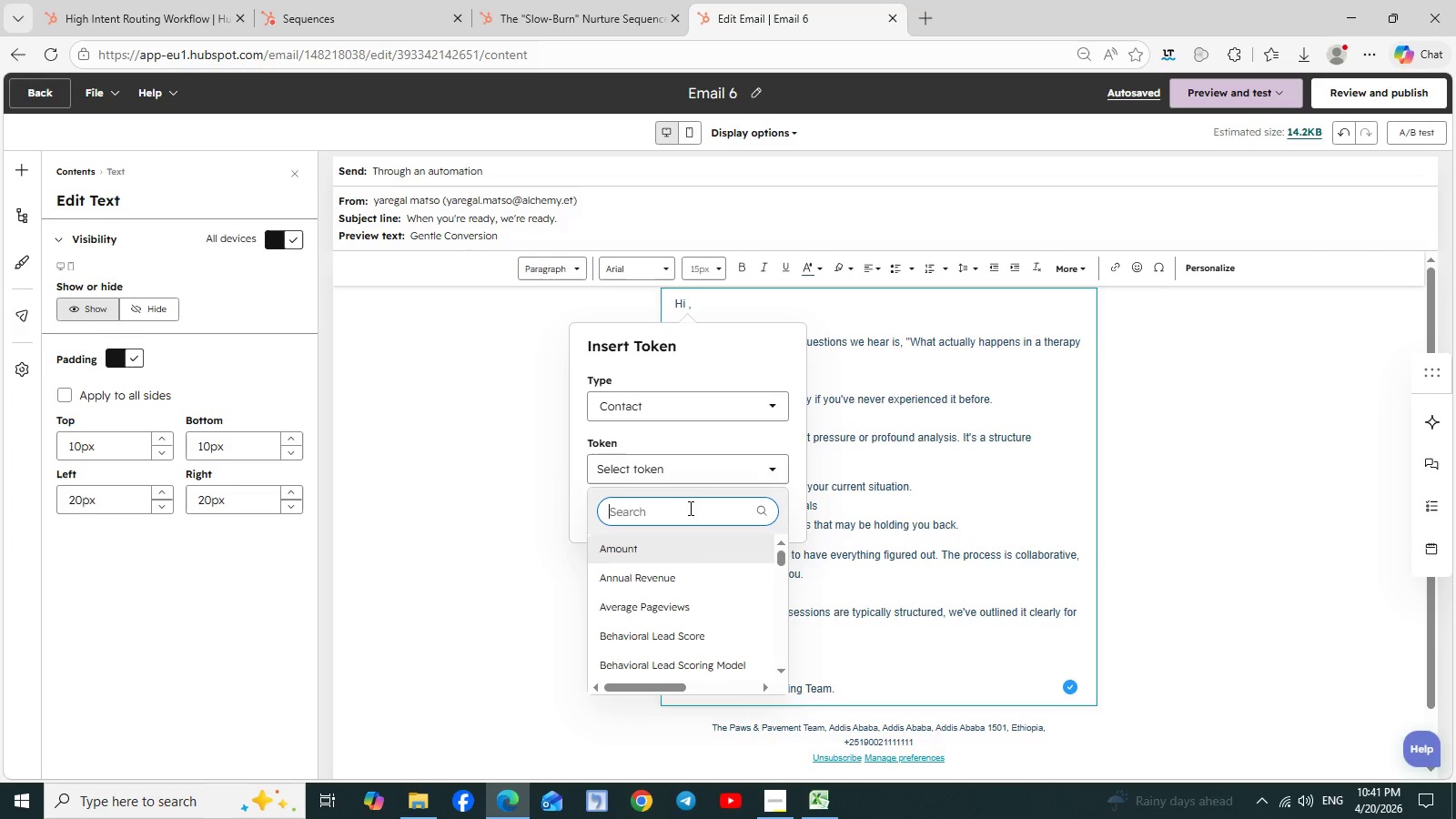 
type(first nam)
 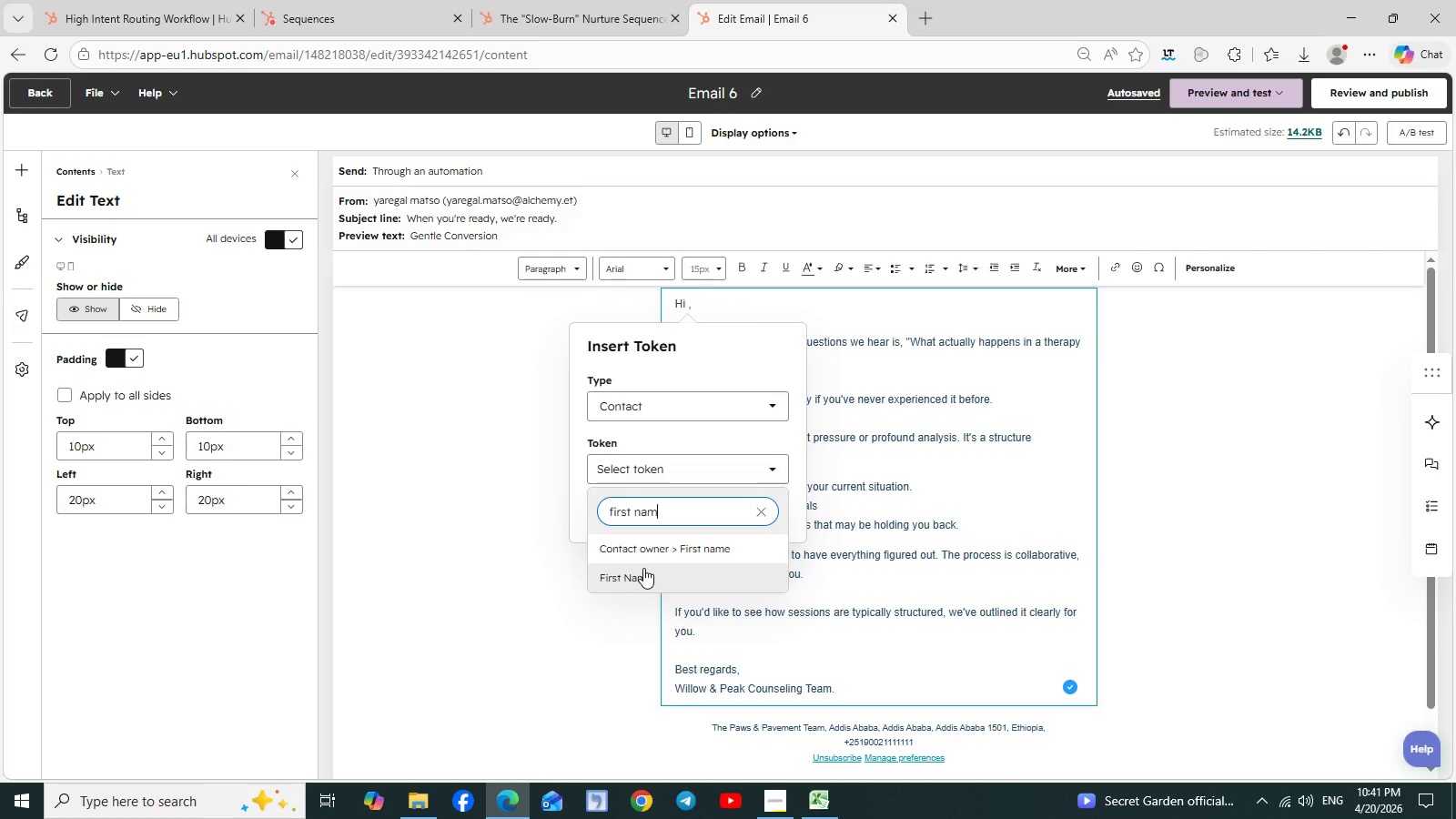 
left_click([640, 570])
 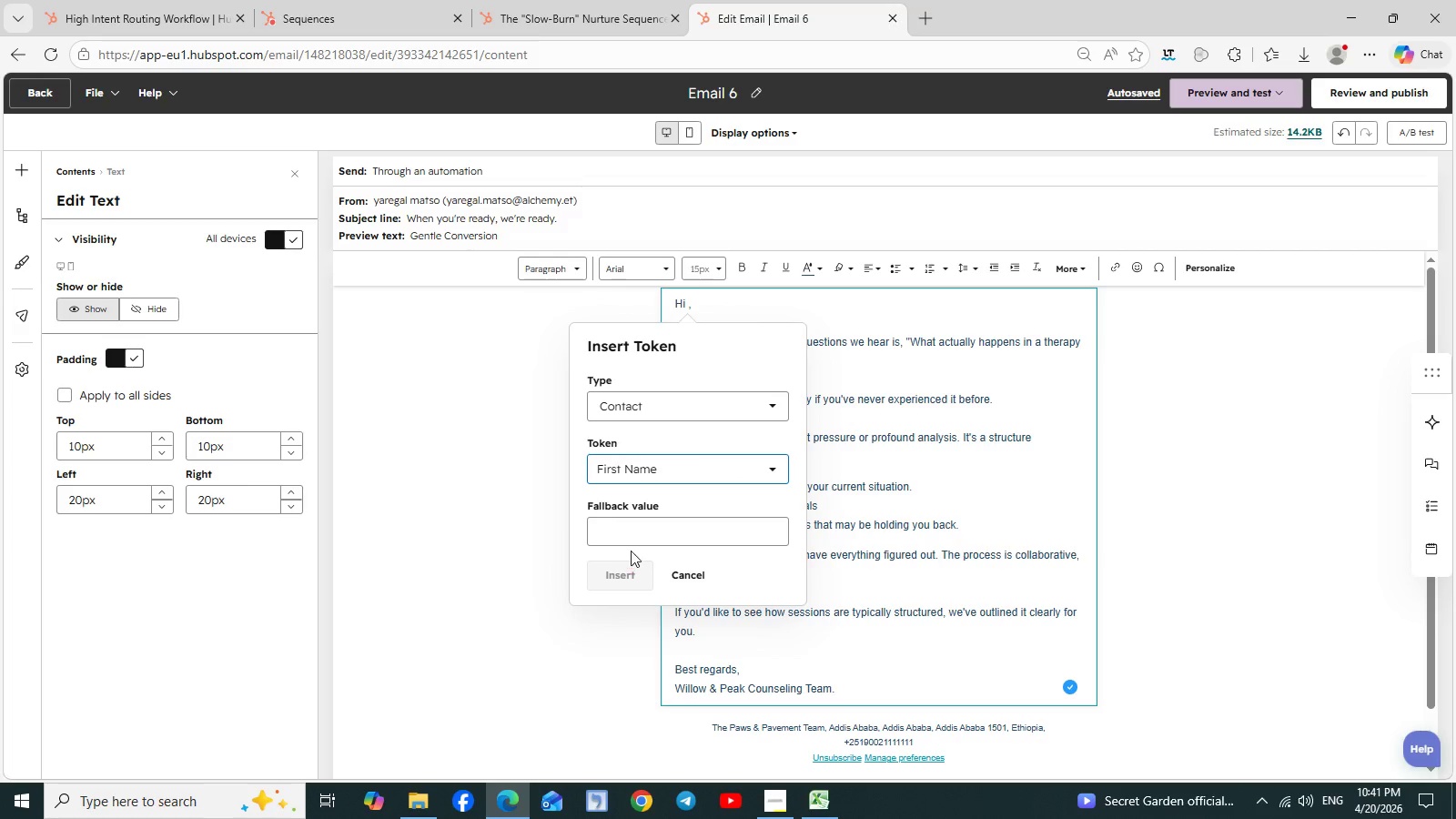 
left_click([631, 538])
 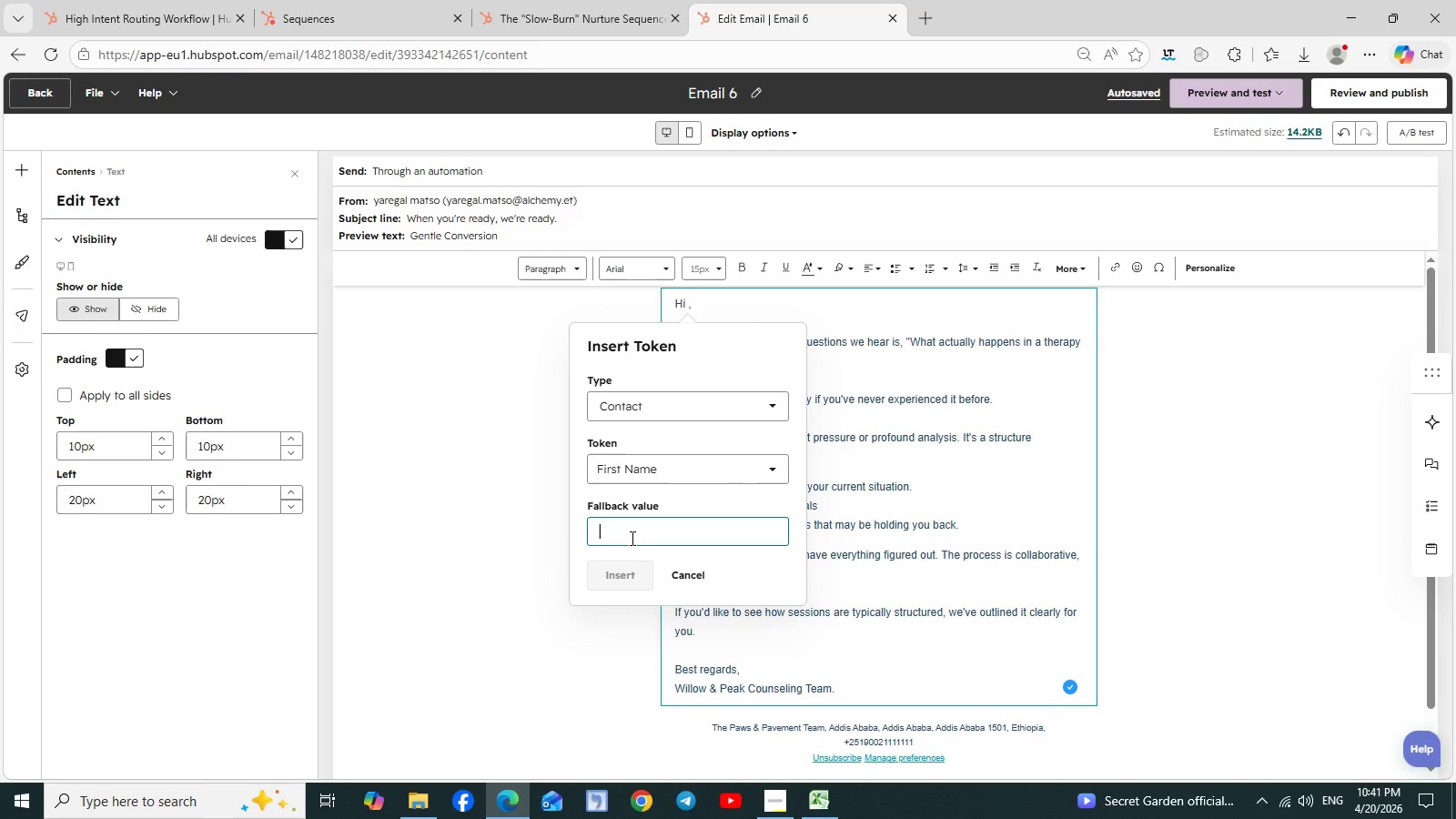 
type(fn)
 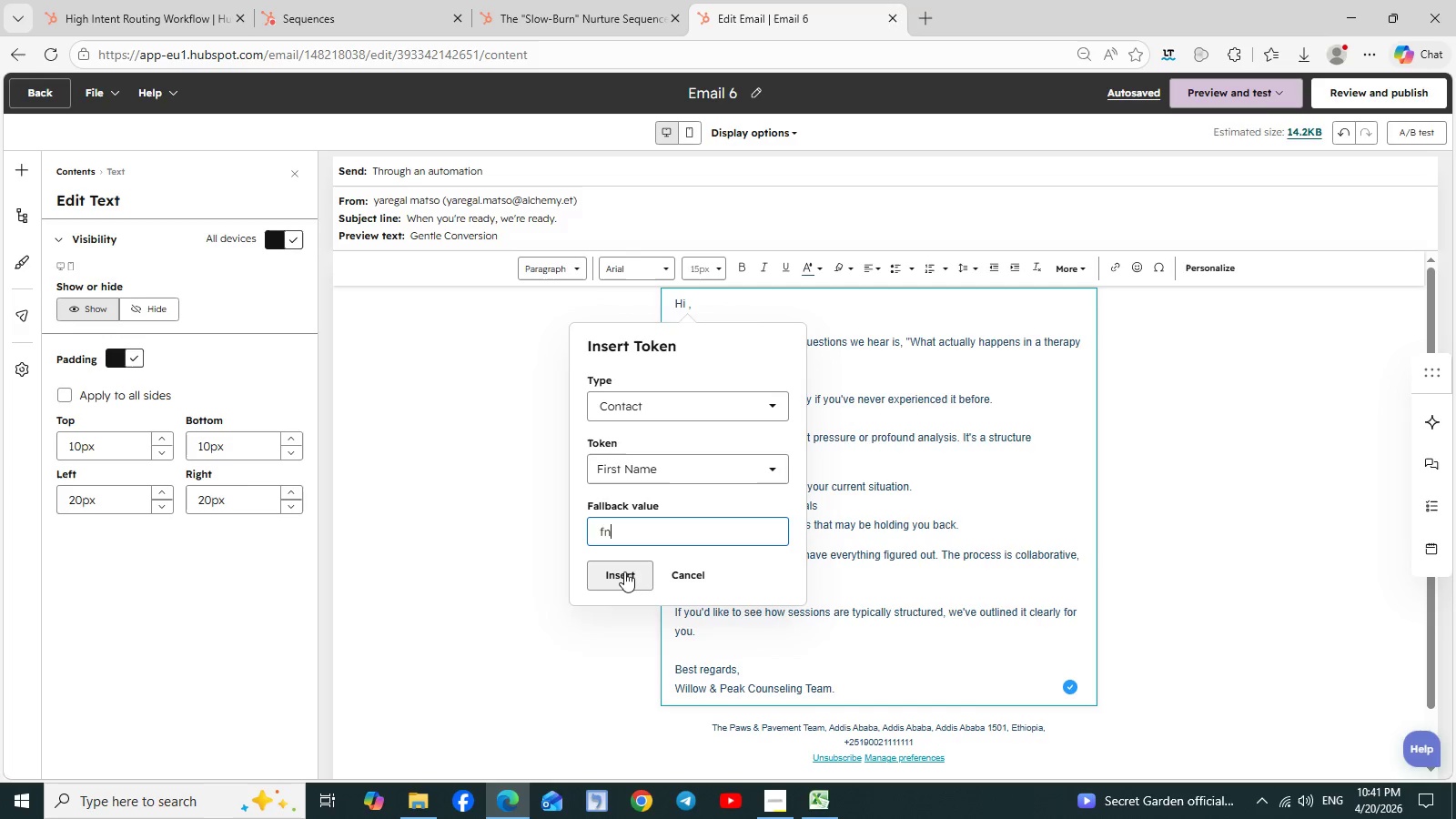 
left_click([622, 574])
 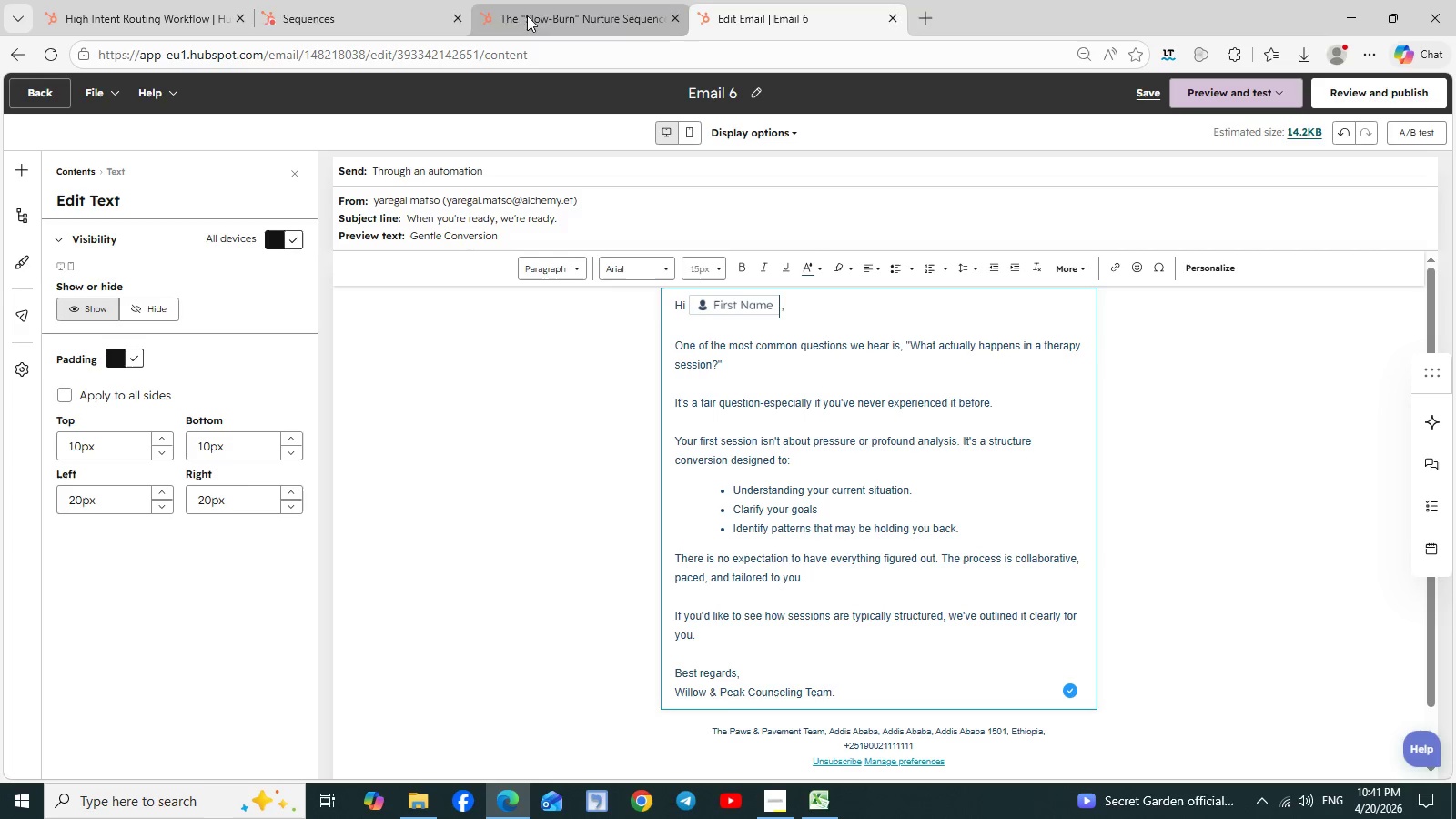 
left_click([344, 3])
 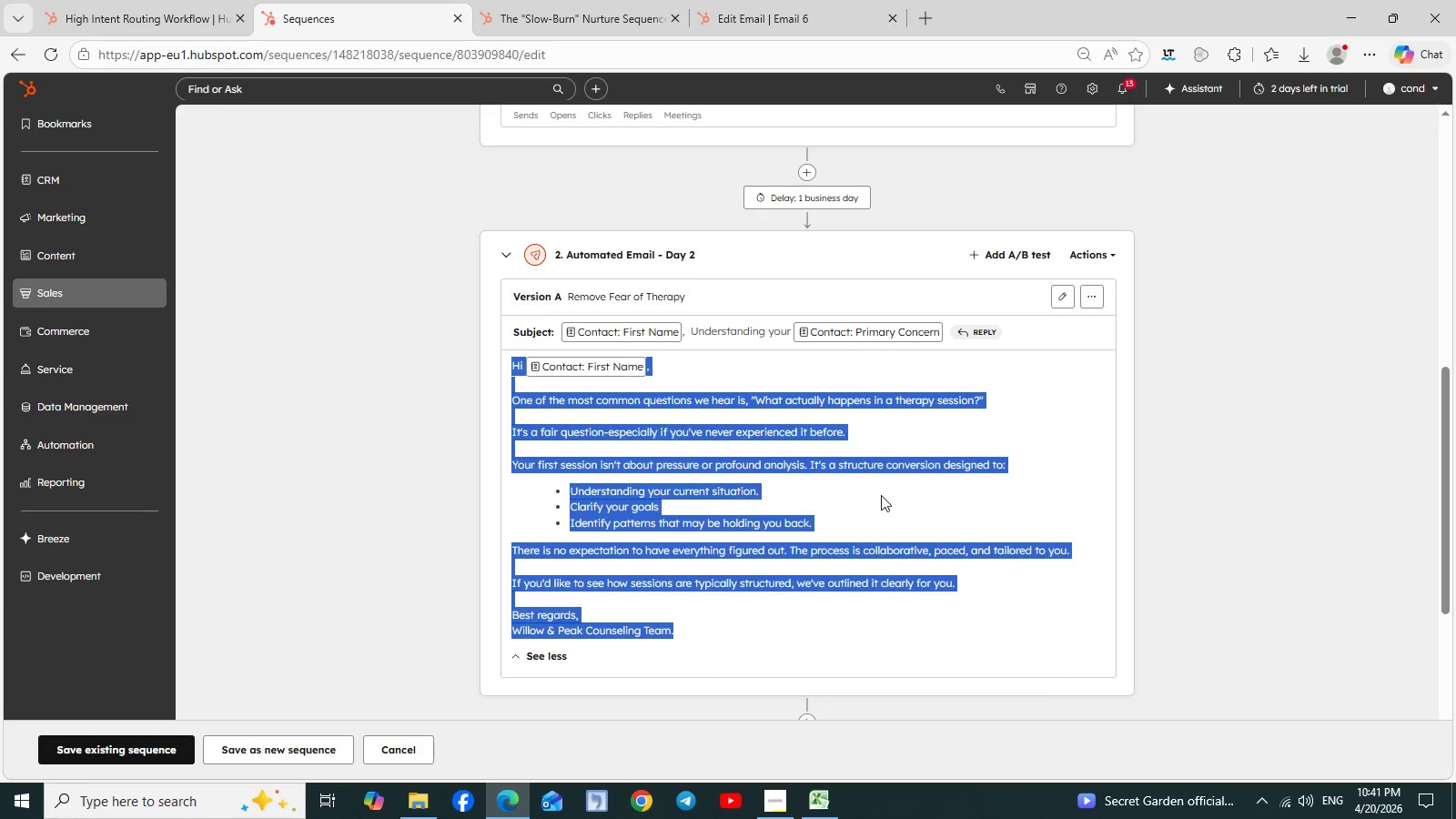 
left_click([883, 495])
 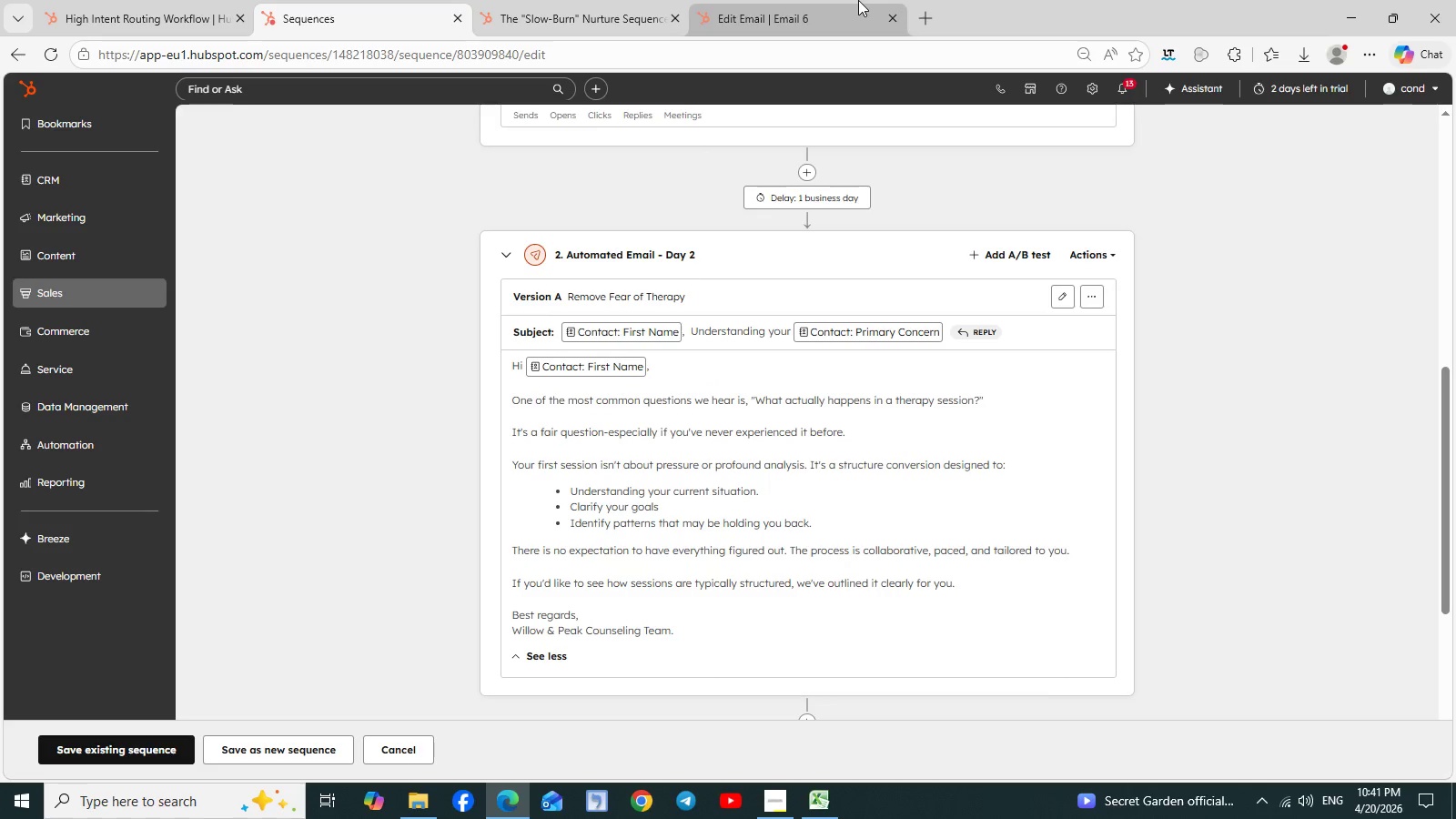 
left_click([834, 0])
 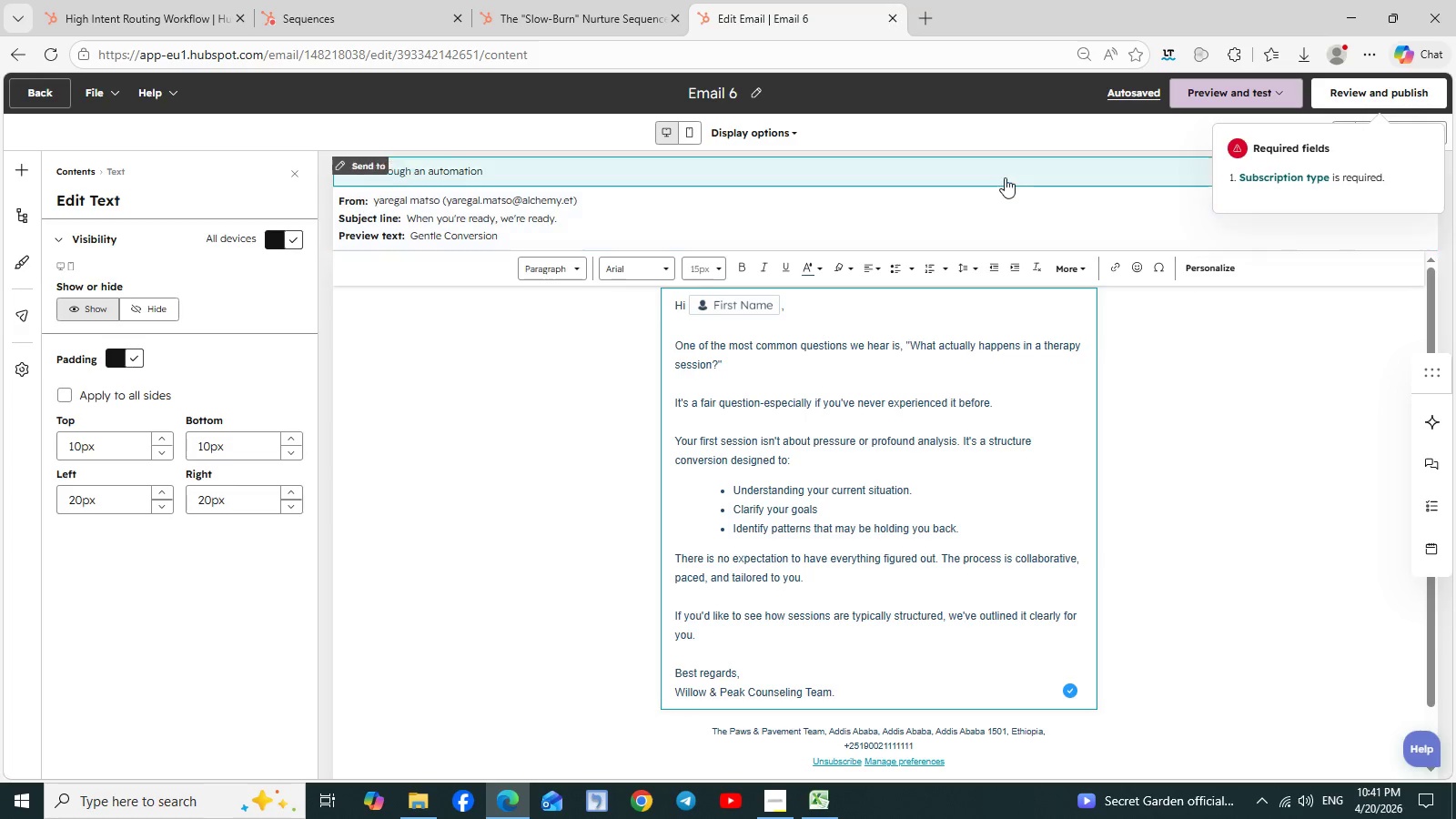 
wait(6.8)
 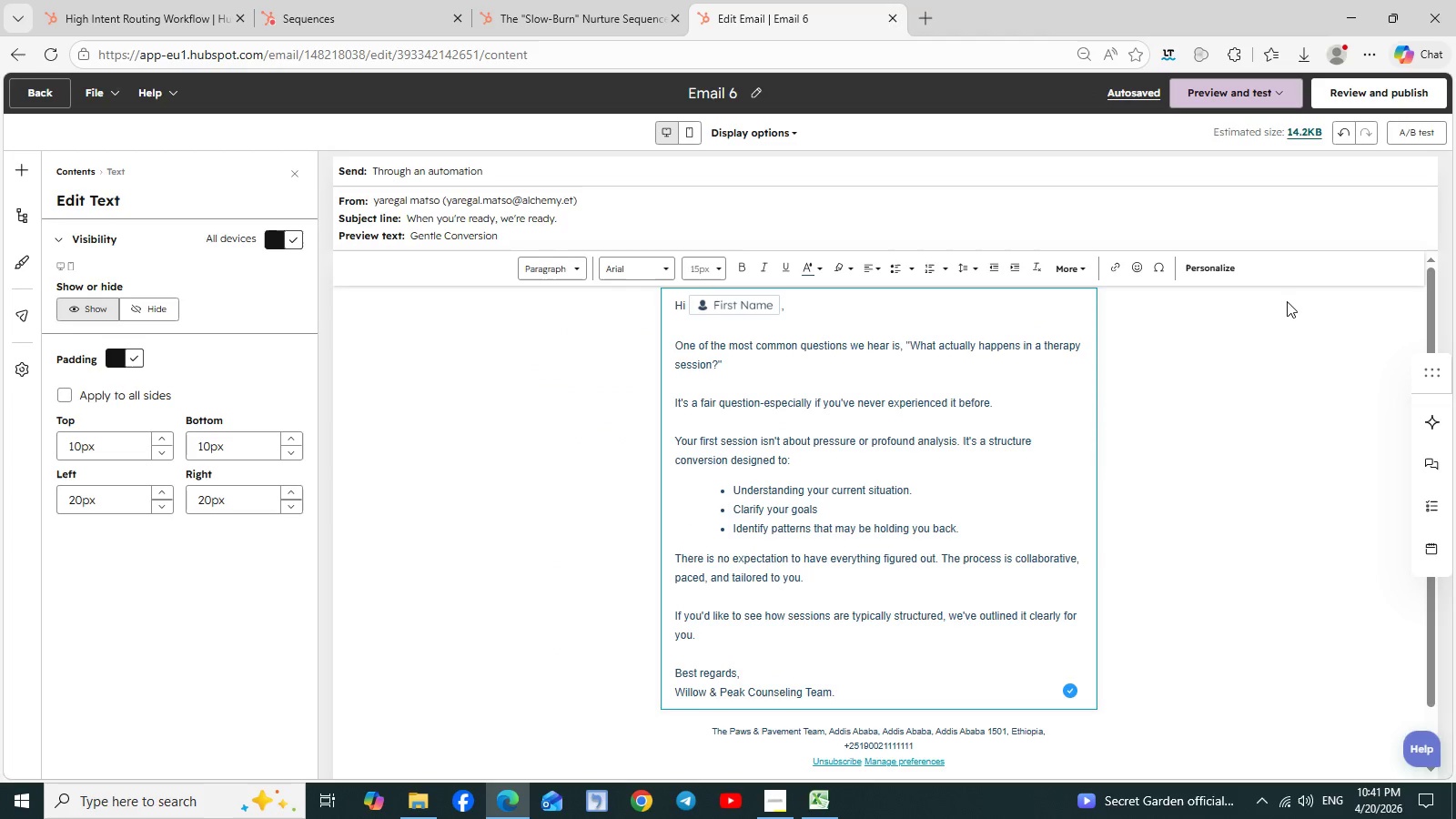 
left_click([1282, 173])
 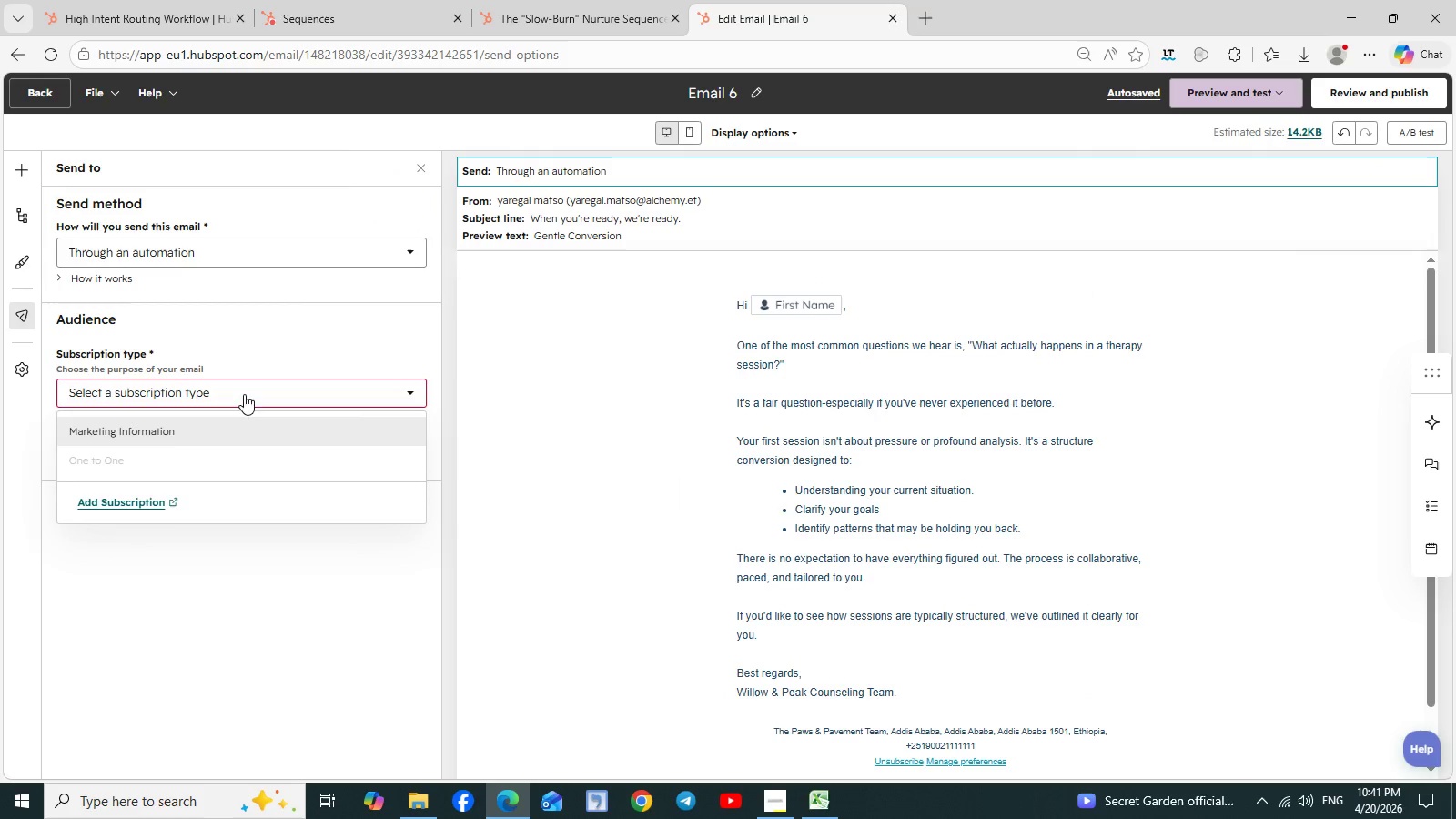 
left_click([187, 426])
 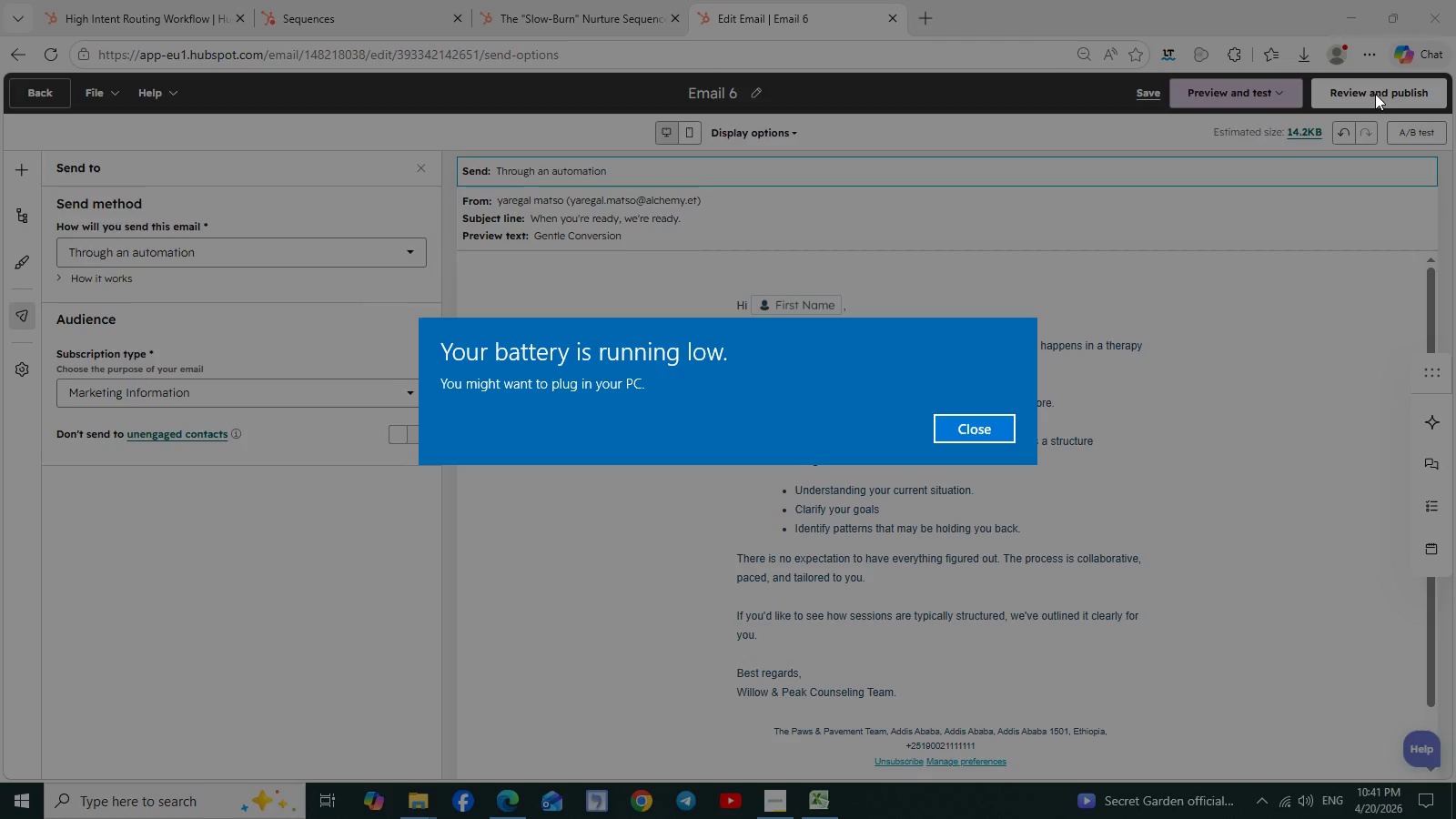 
left_click([1375, 94])
 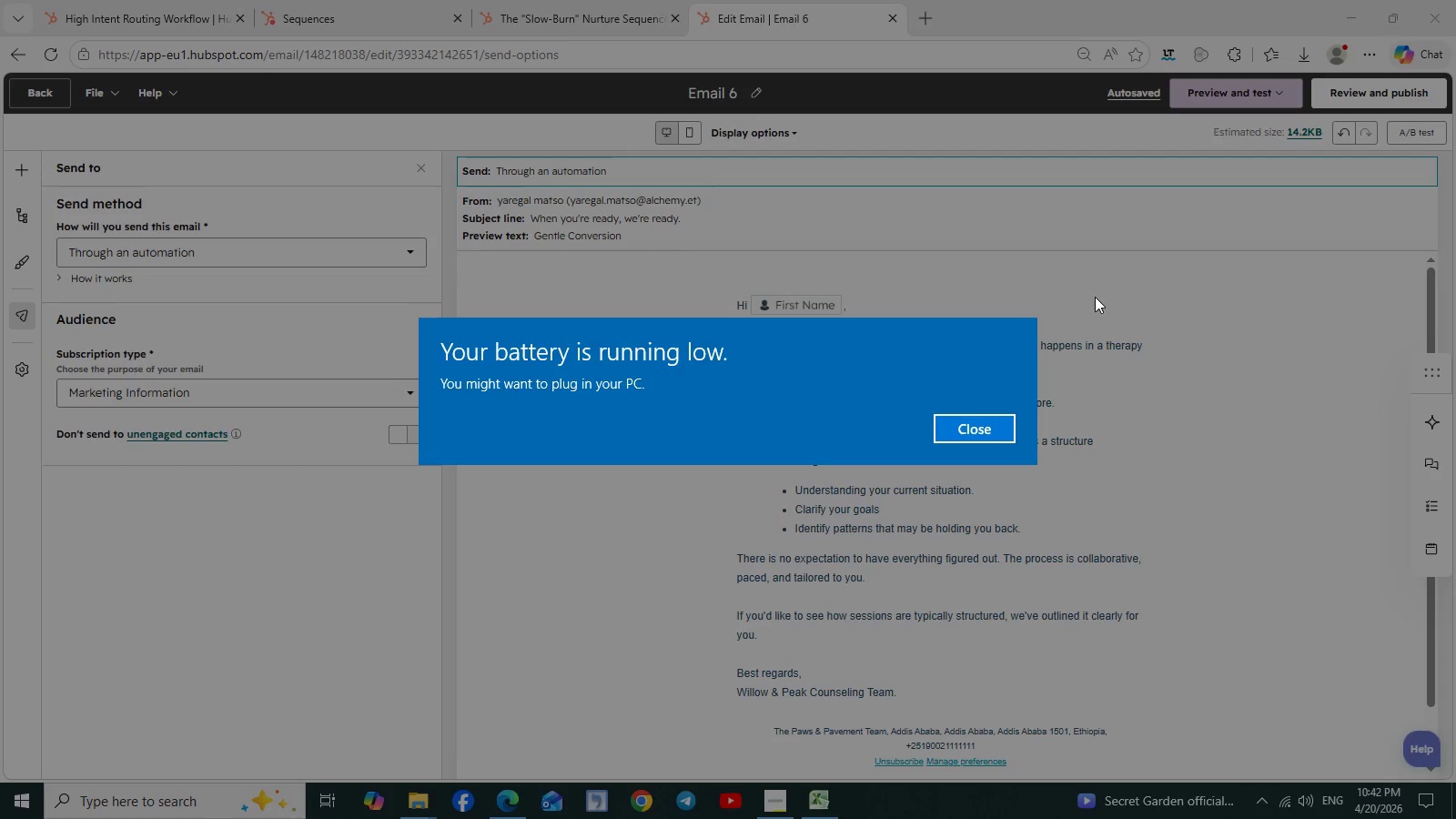 
wait(26.03)
 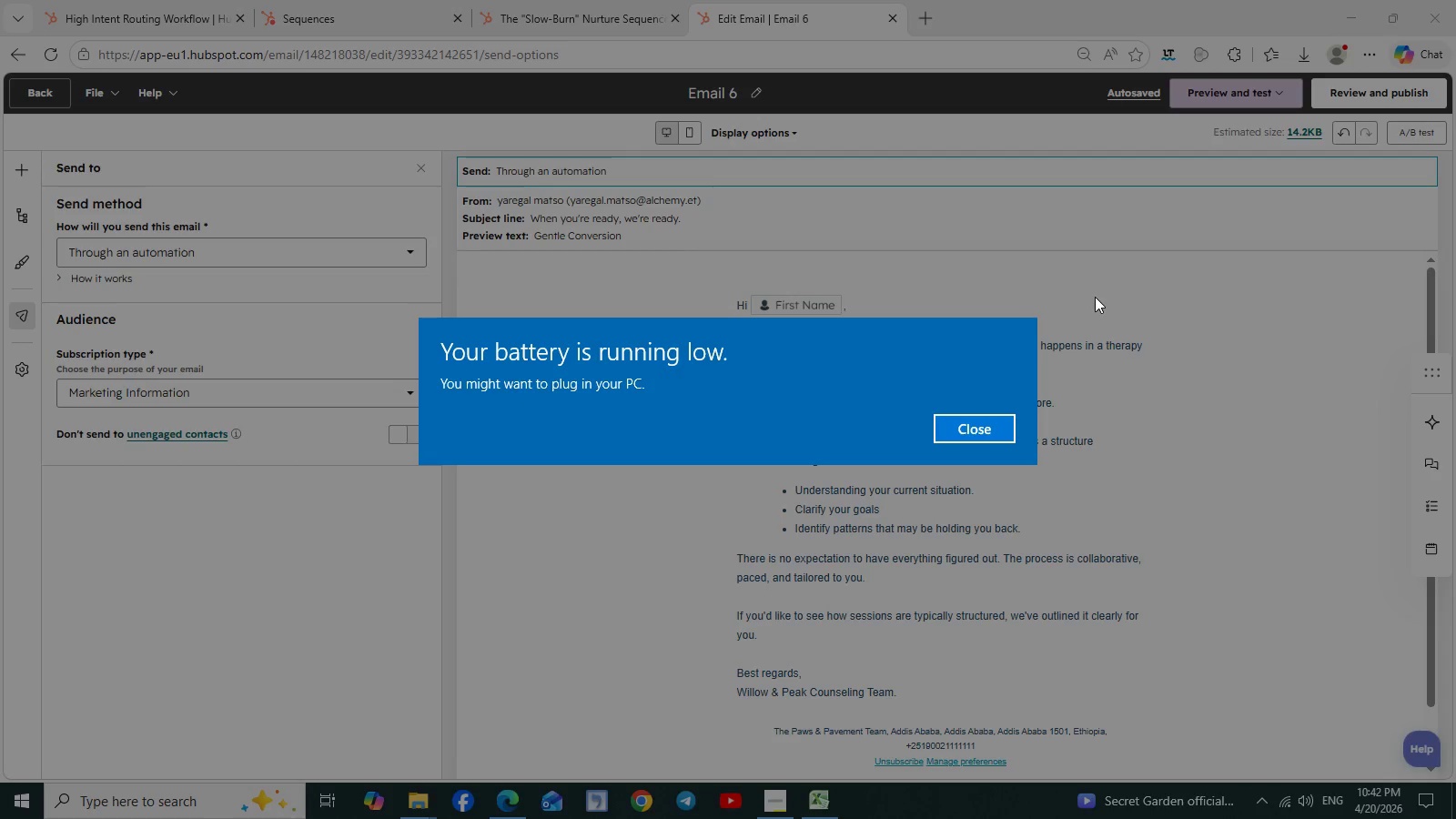 
left_click([1372, 87])
 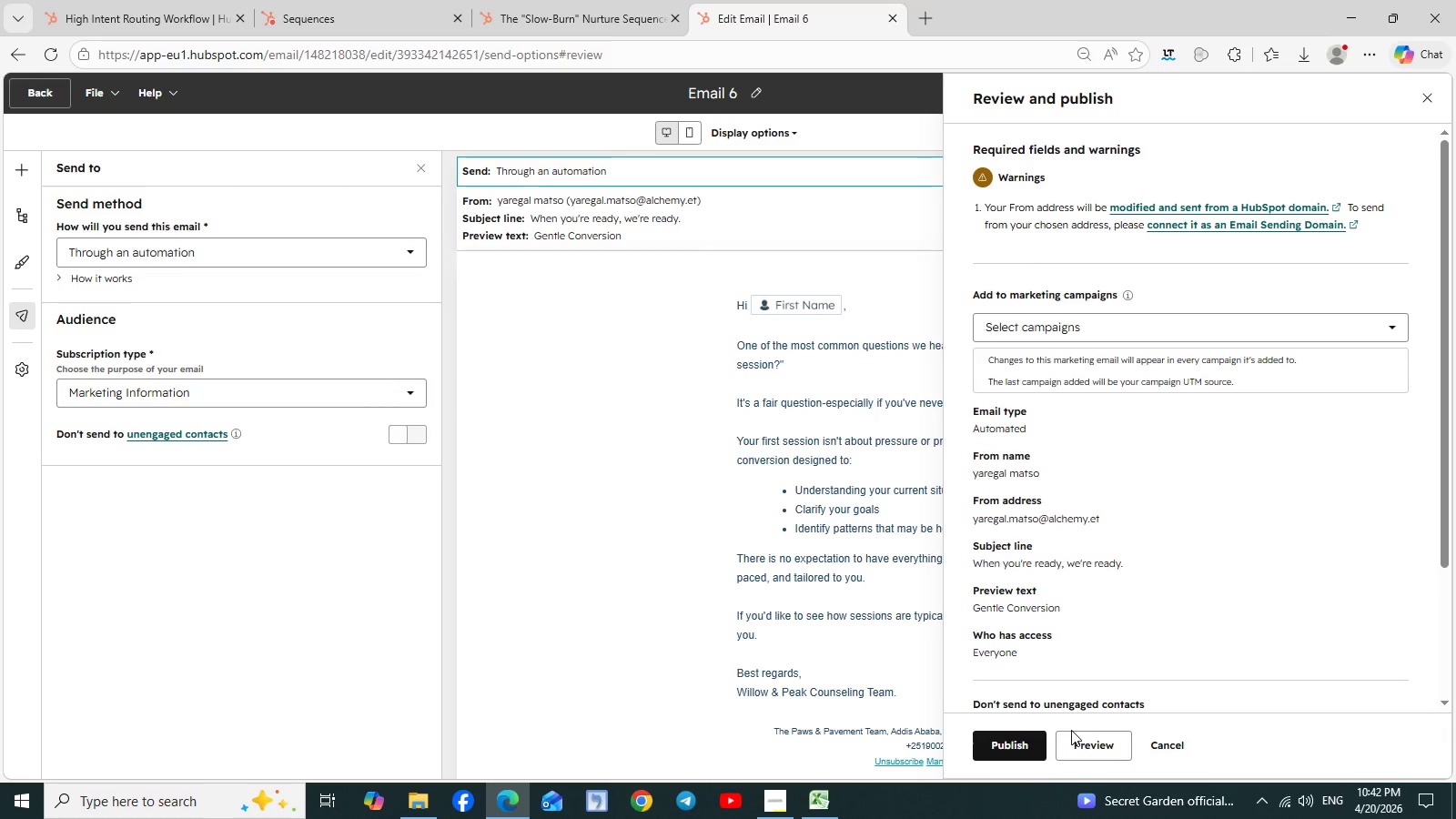 
left_click([1015, 748])
 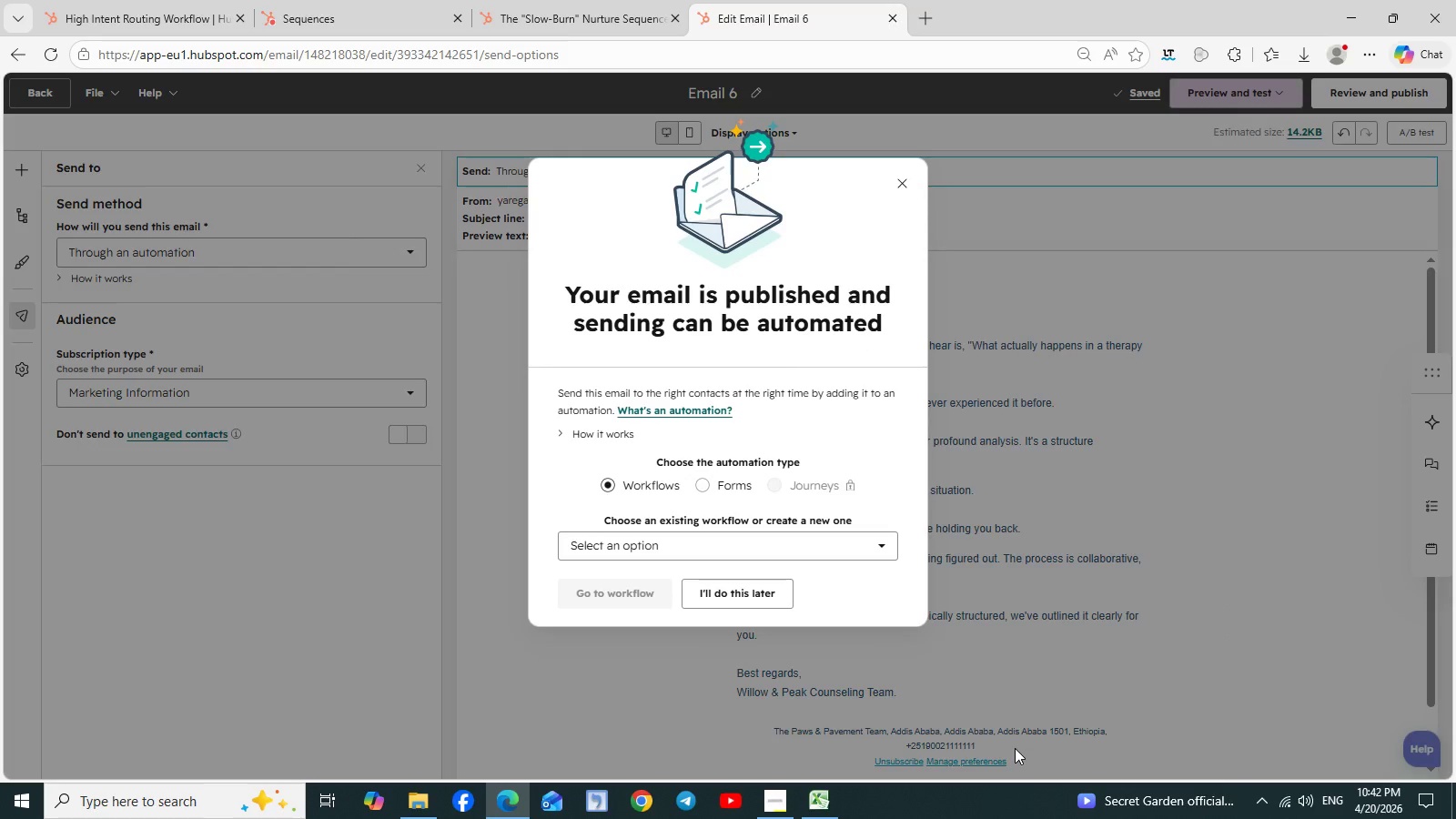 
wait(5.92)
 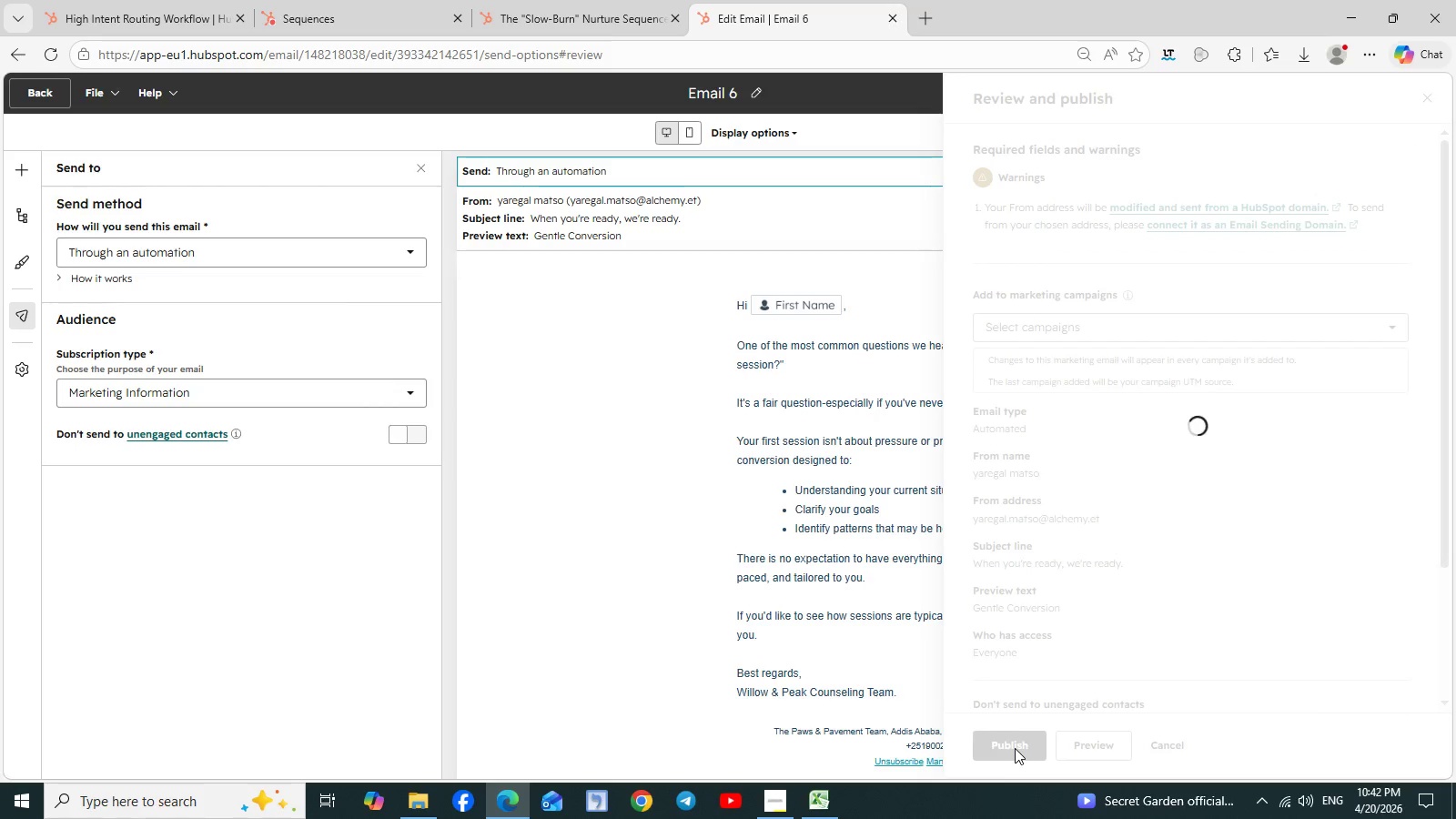 
left_click([743, 591])
 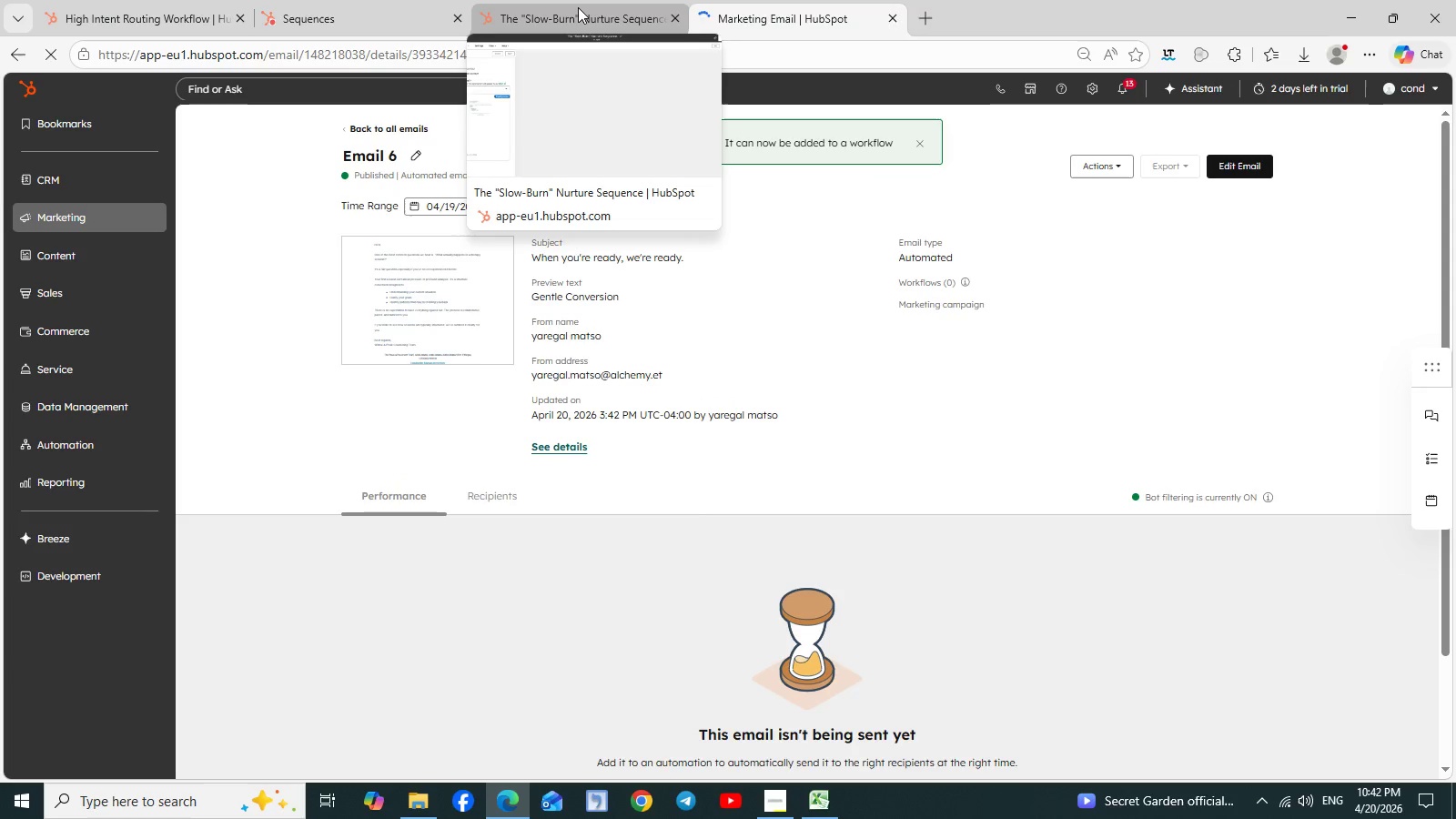 
wait(7.75)
 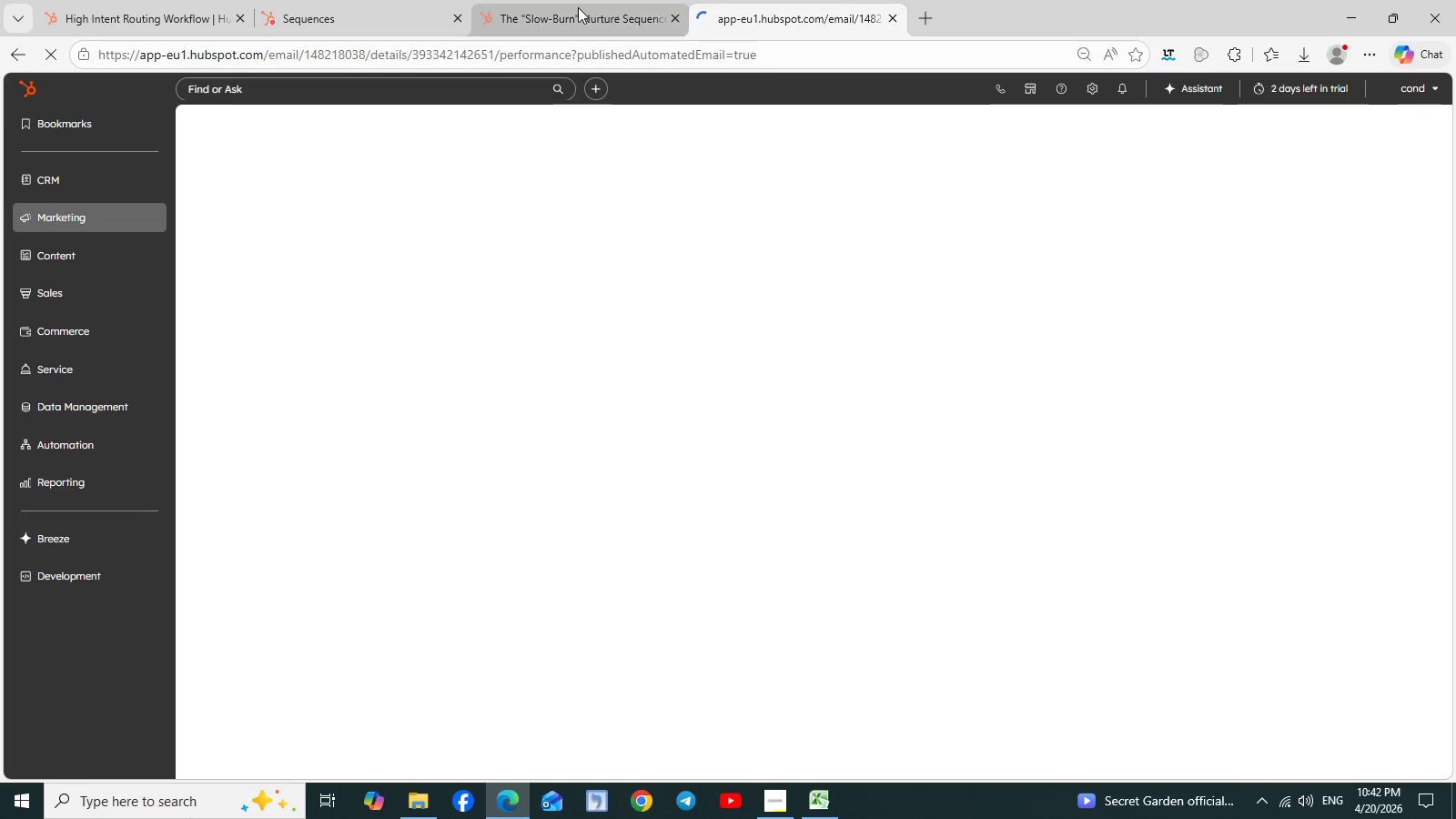 
left_click([582, 8])
 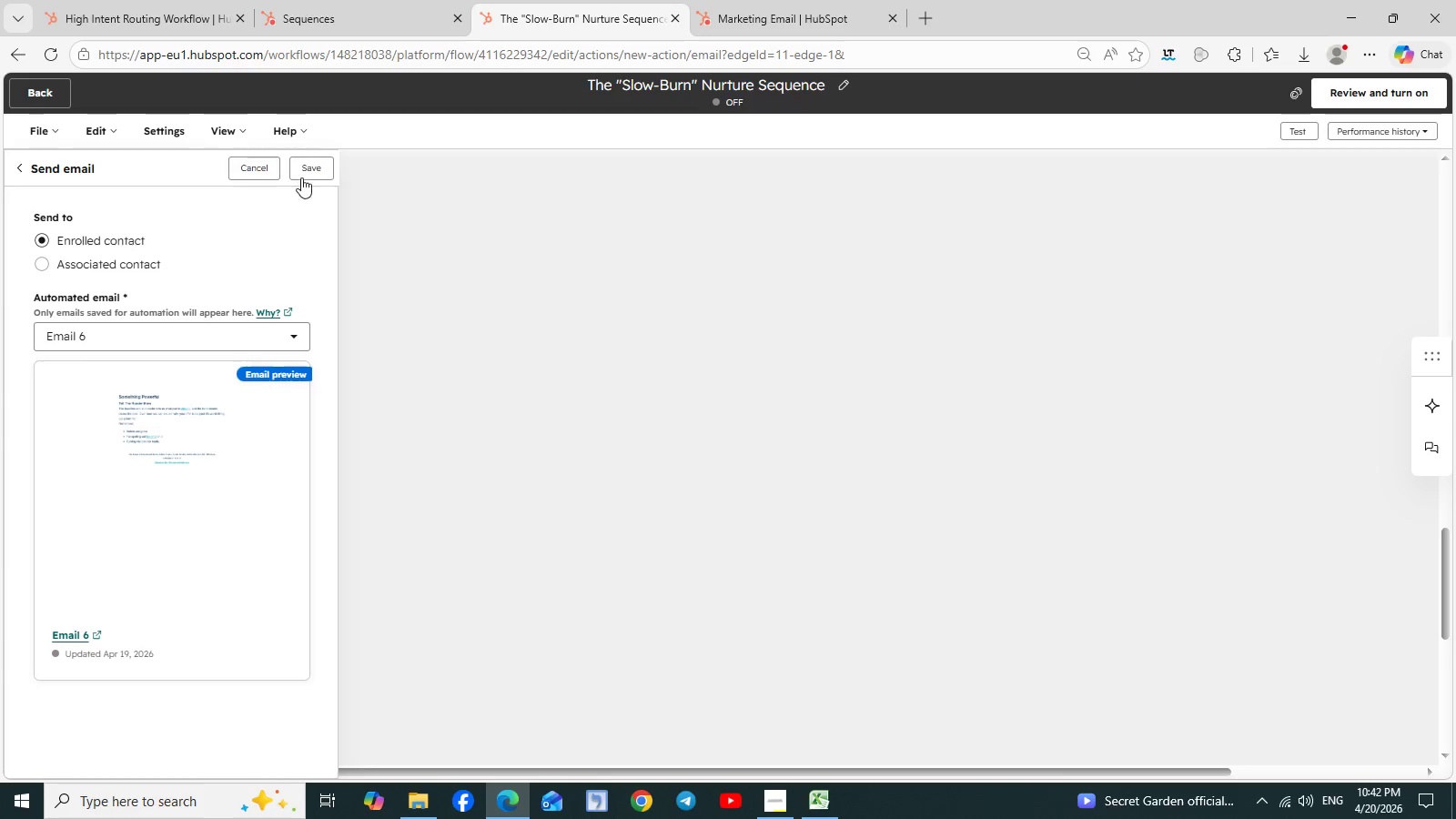 
left_click([306, 169])
 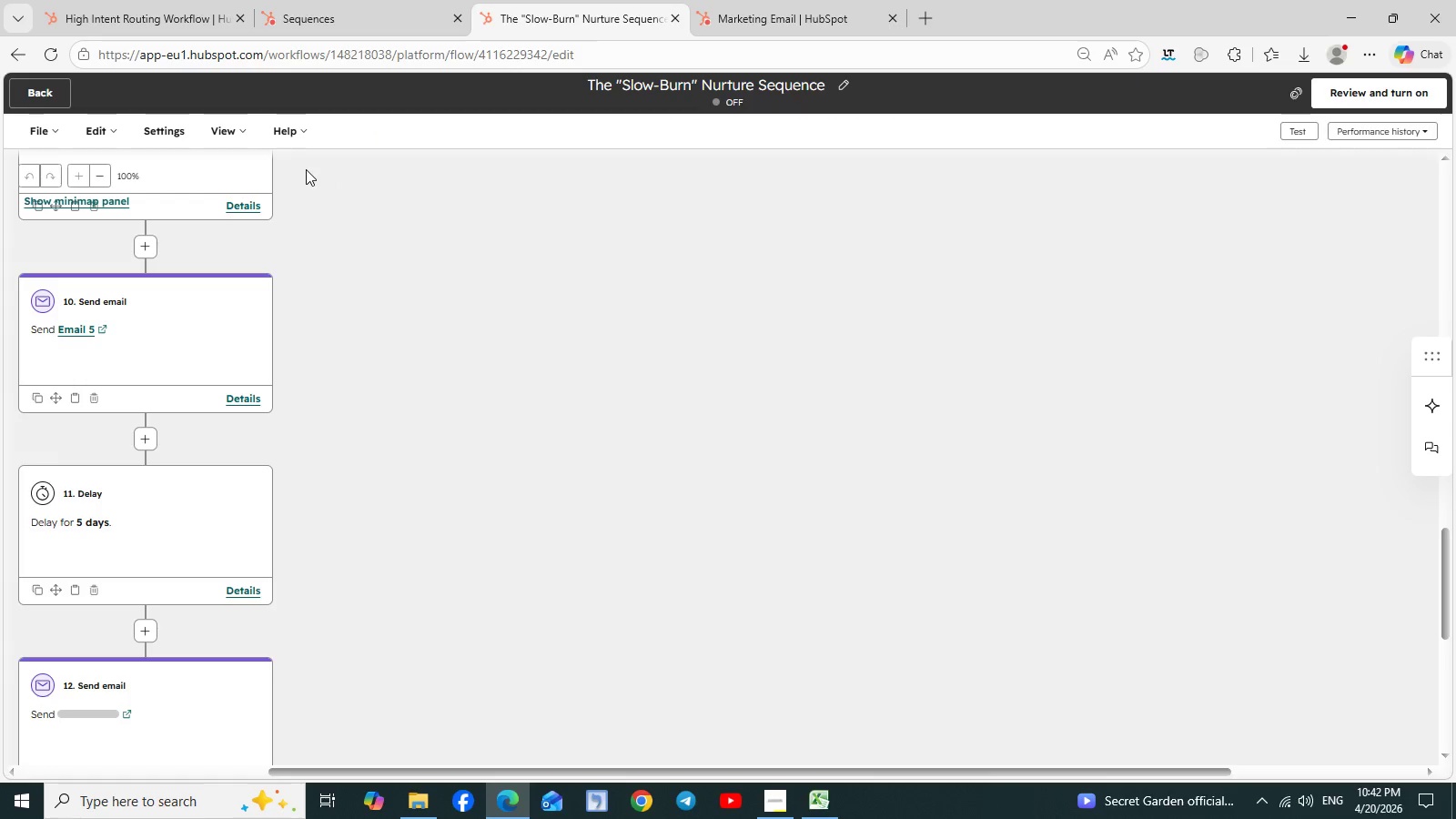 
wait(6.33)
 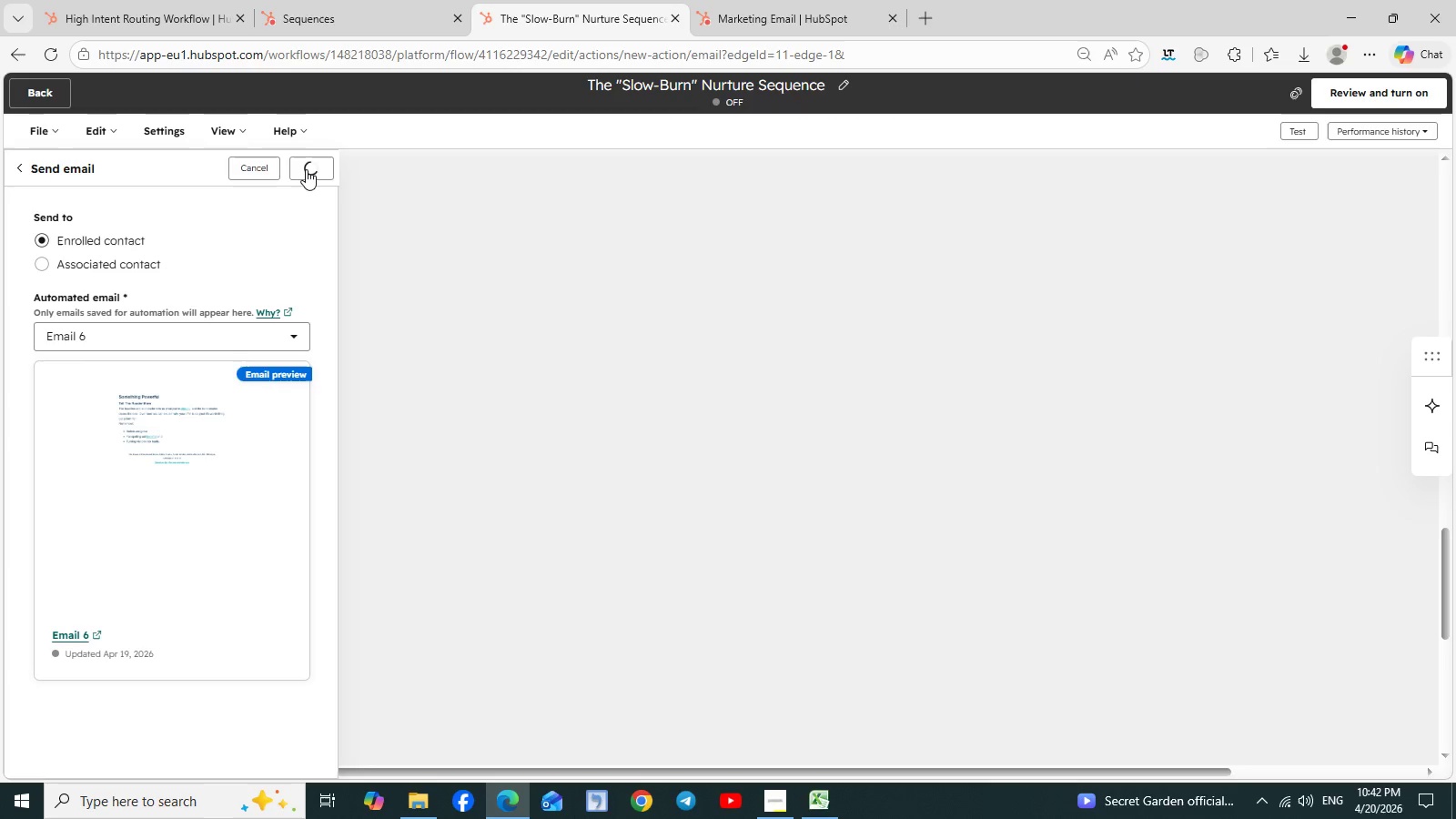 
scroll: coordinate [408, 419], scroll_direction: down, amount: 3.0
 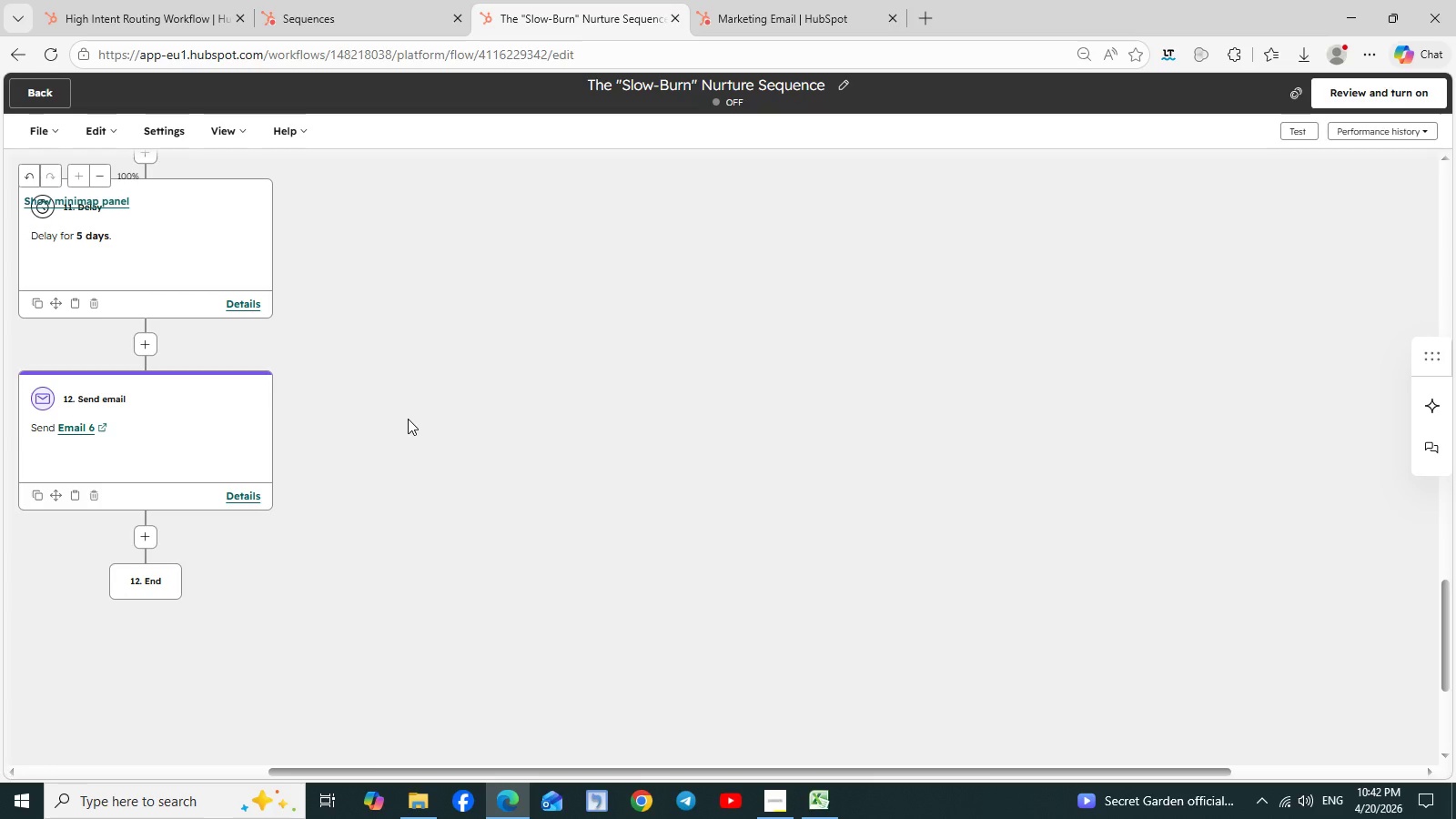 
scroll: coordinate [408, 419], scroll_direction: none, amount: 0.0
 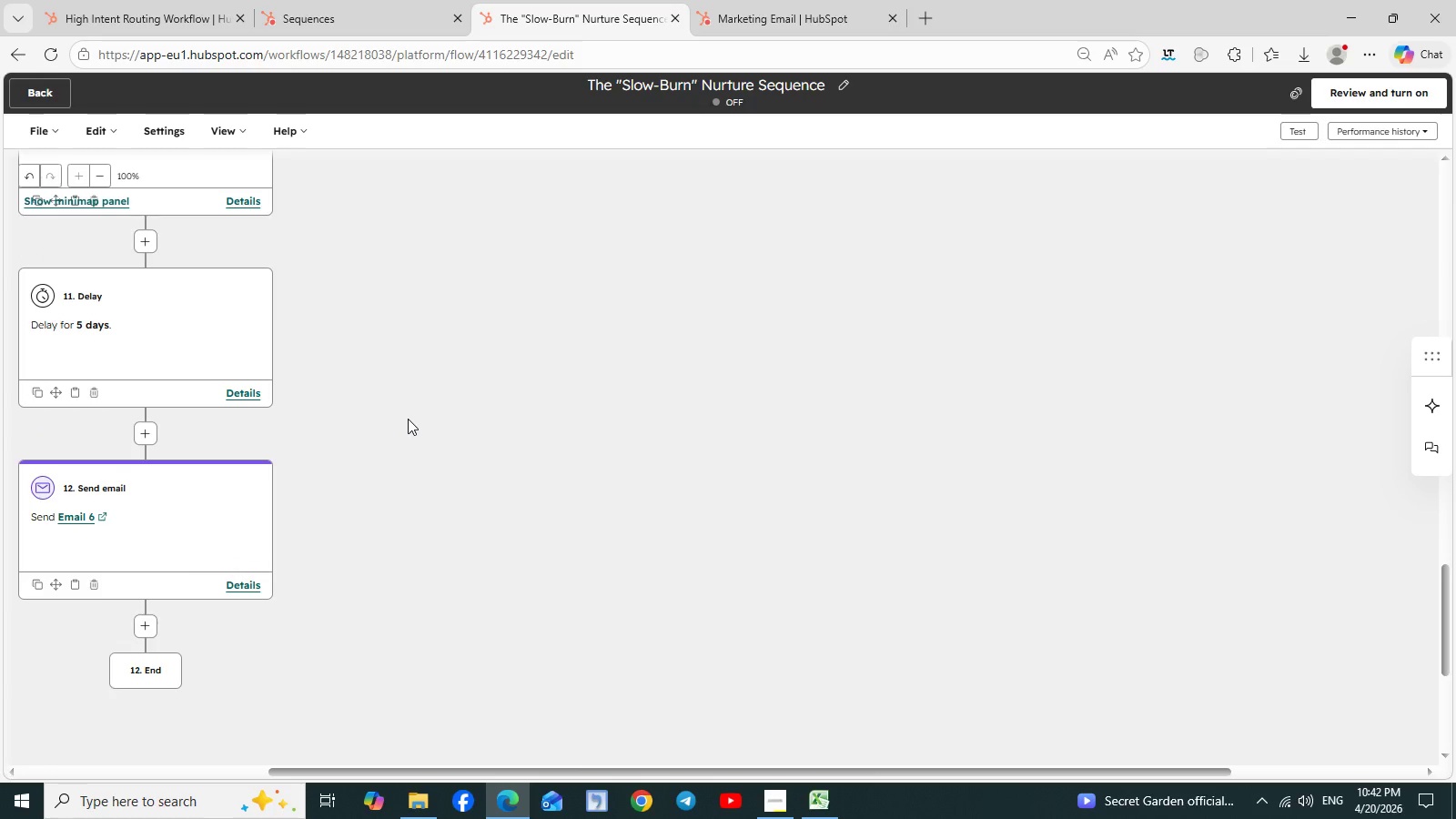 
scroll: coordinate [408, 419], scroll_direction: up, amount: 5.0
 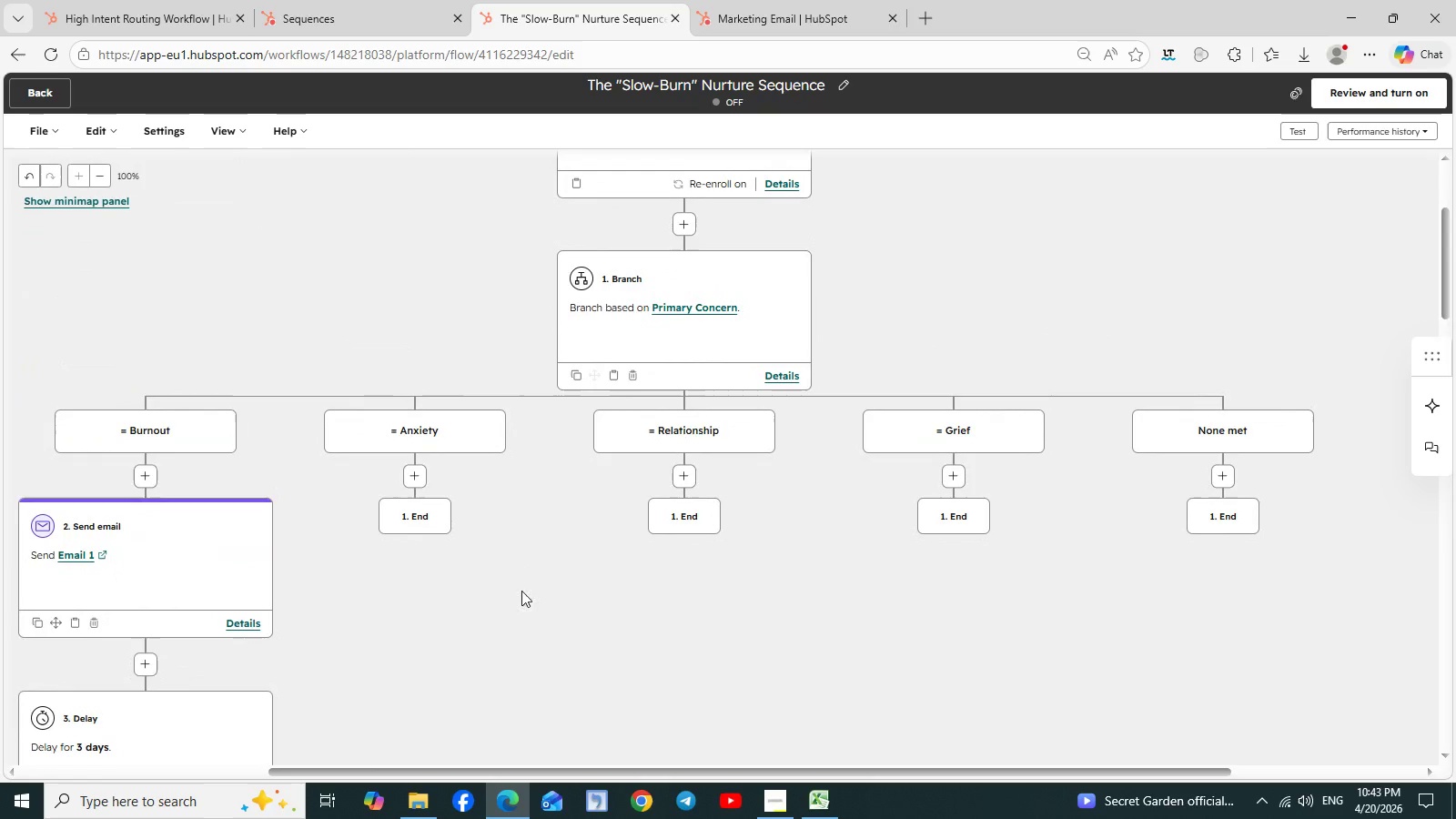 
wait(9.42)
 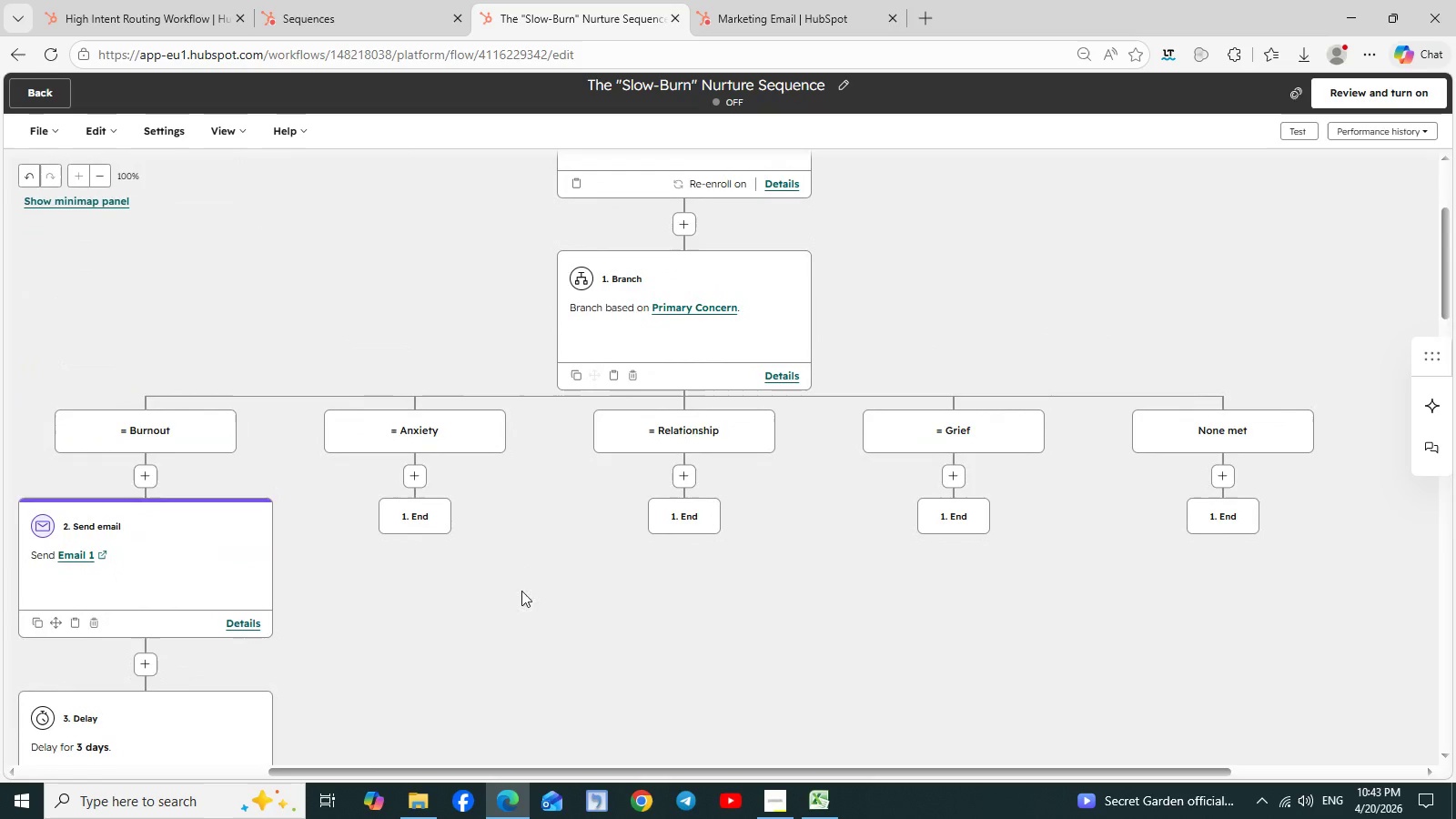 
left_click([790, 804])